 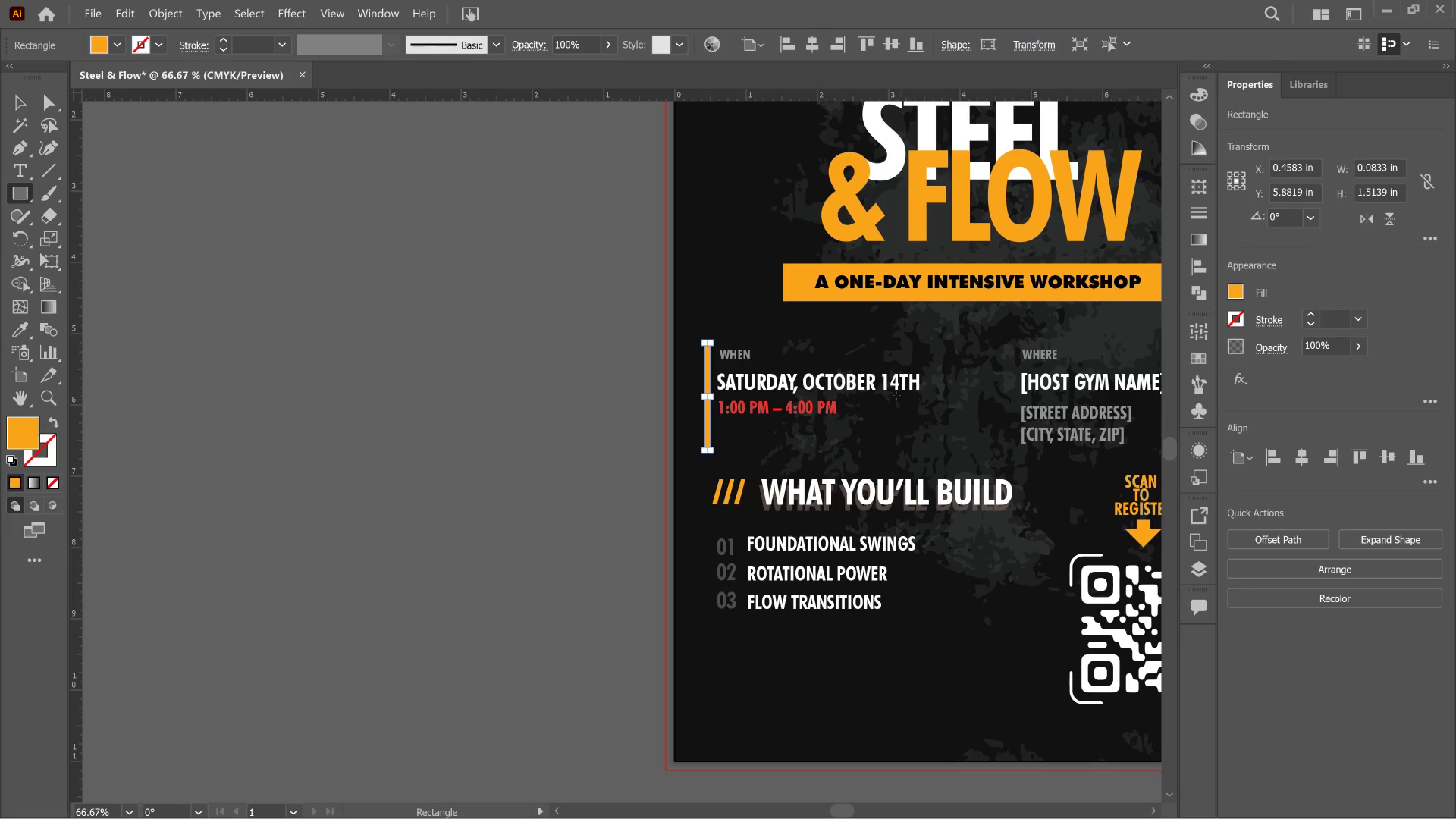 
left_click([19, 104])
 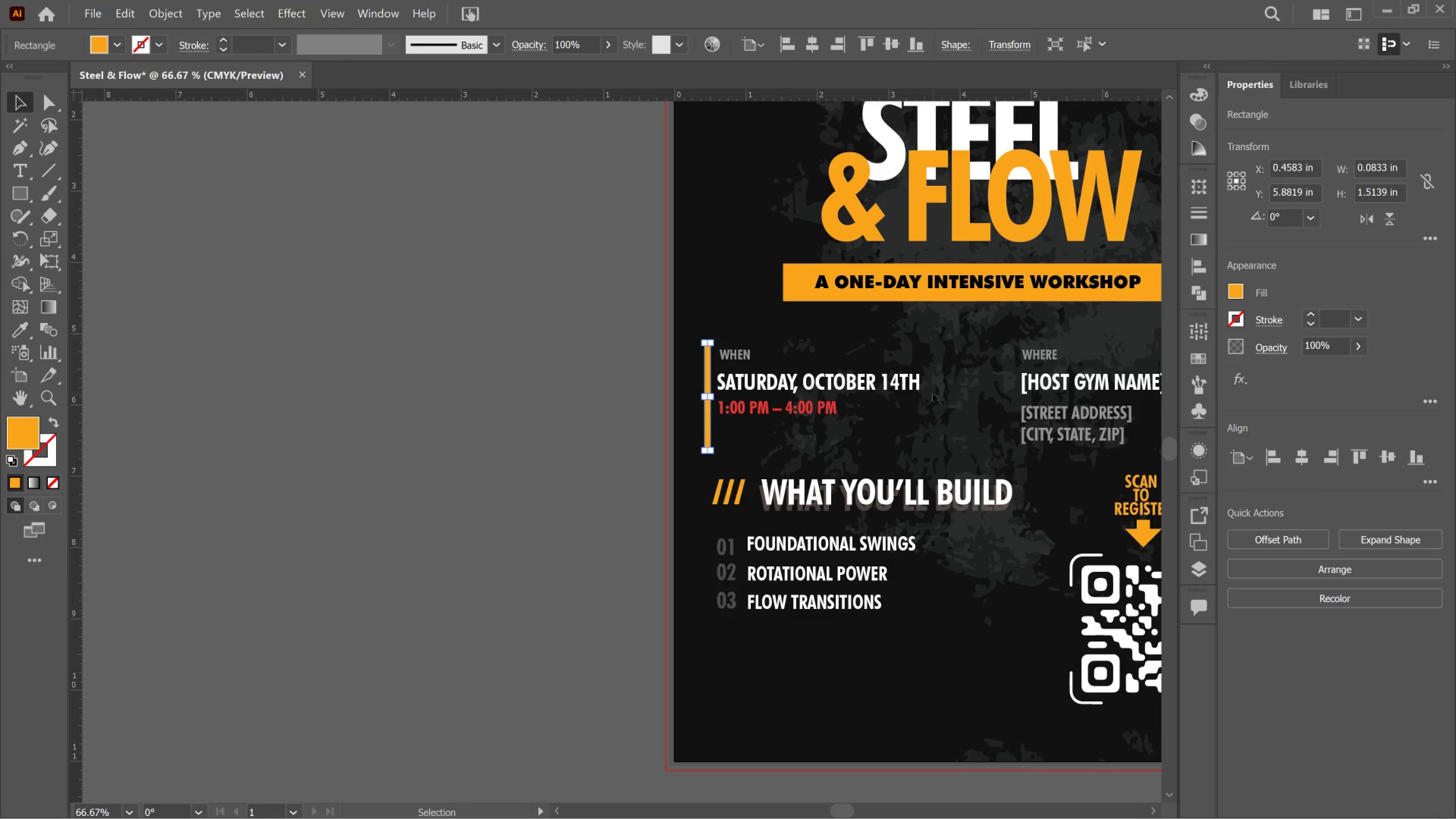 
key(Alt+AltLeft)
 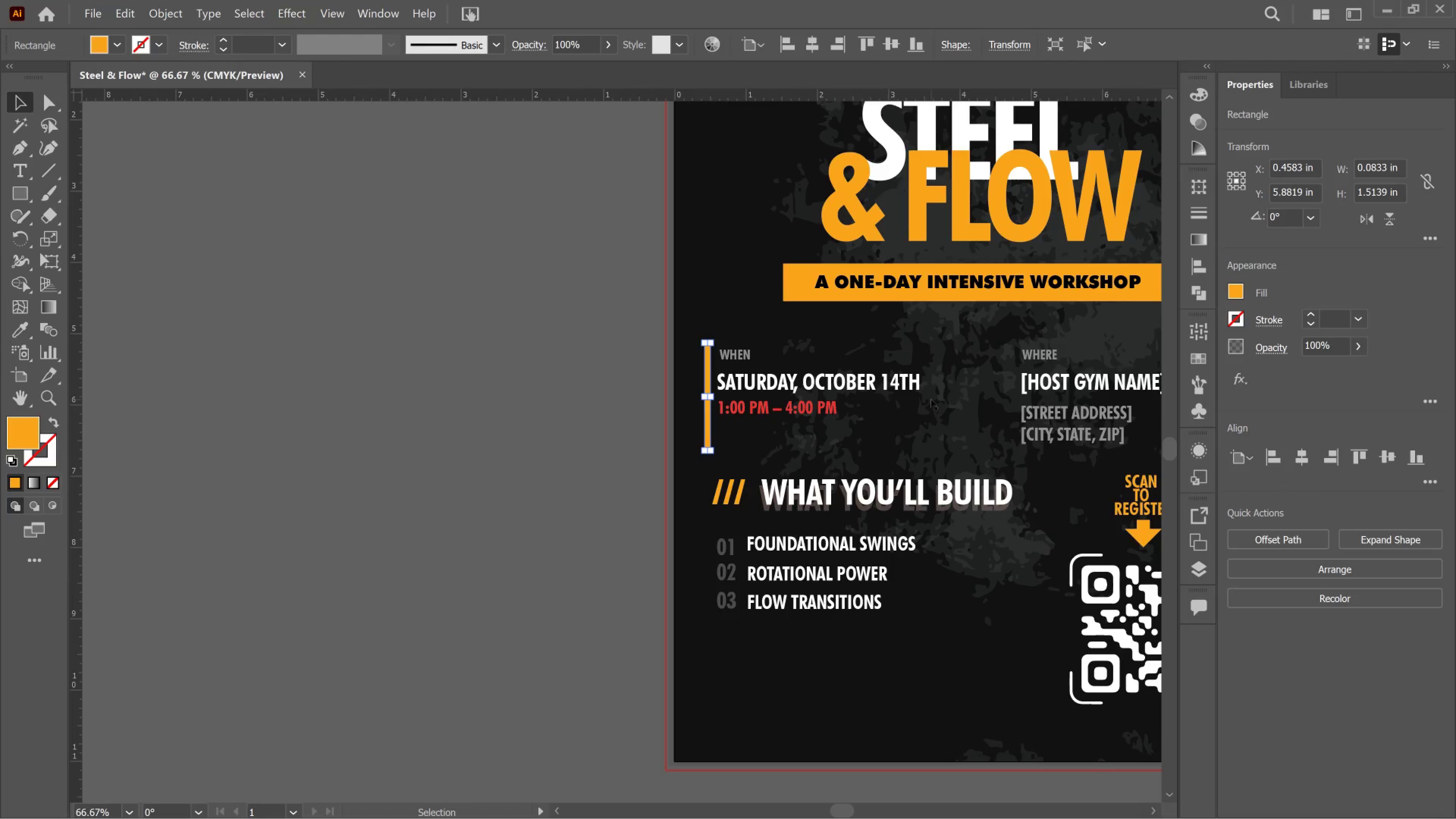 
key(Alt+AltLeft)
 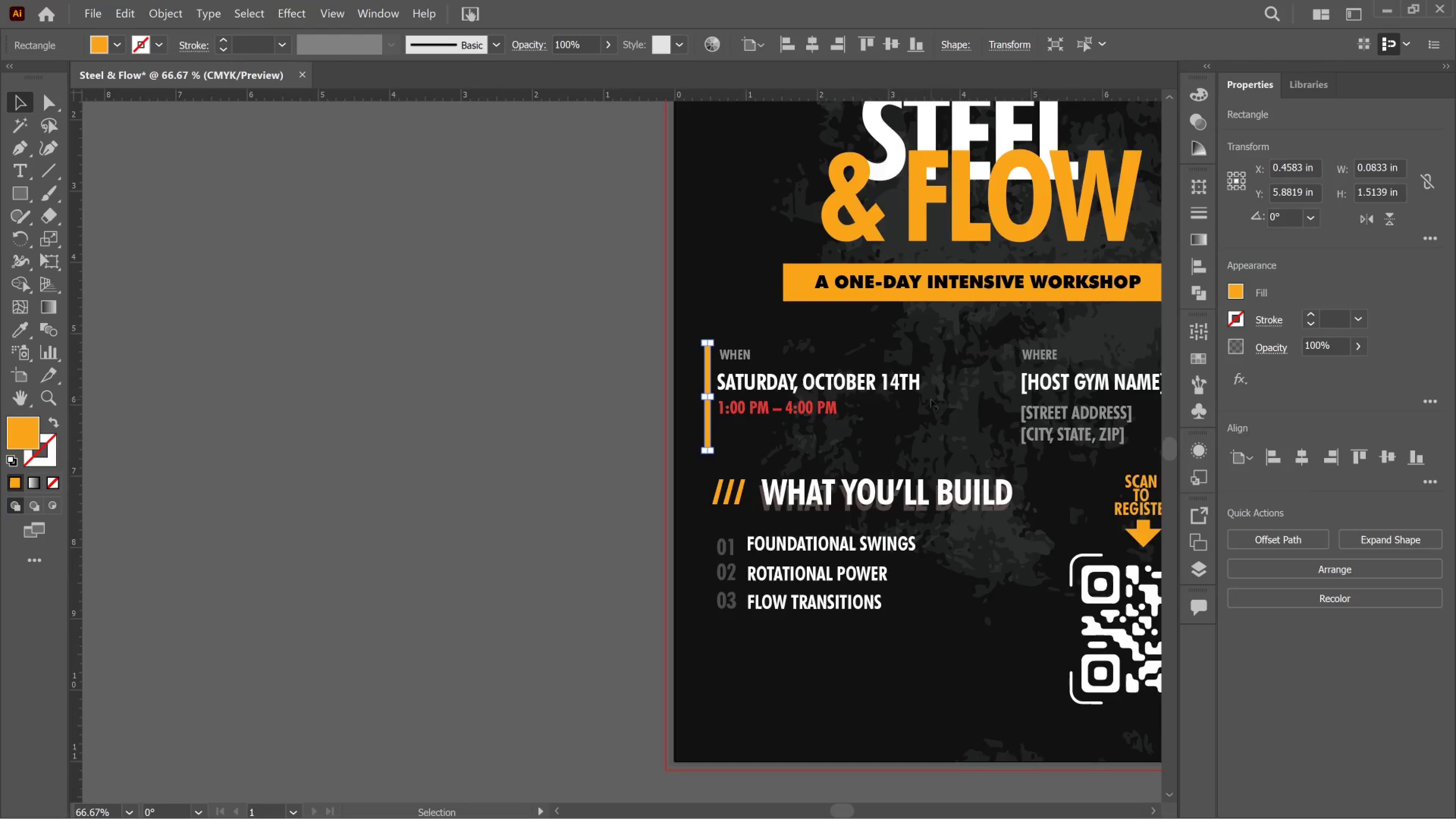 
hold_key(key=AltLeft, duration=0.39)
scroll: coordinate [931, 400], scroll_direction: down, amount: 2.0
 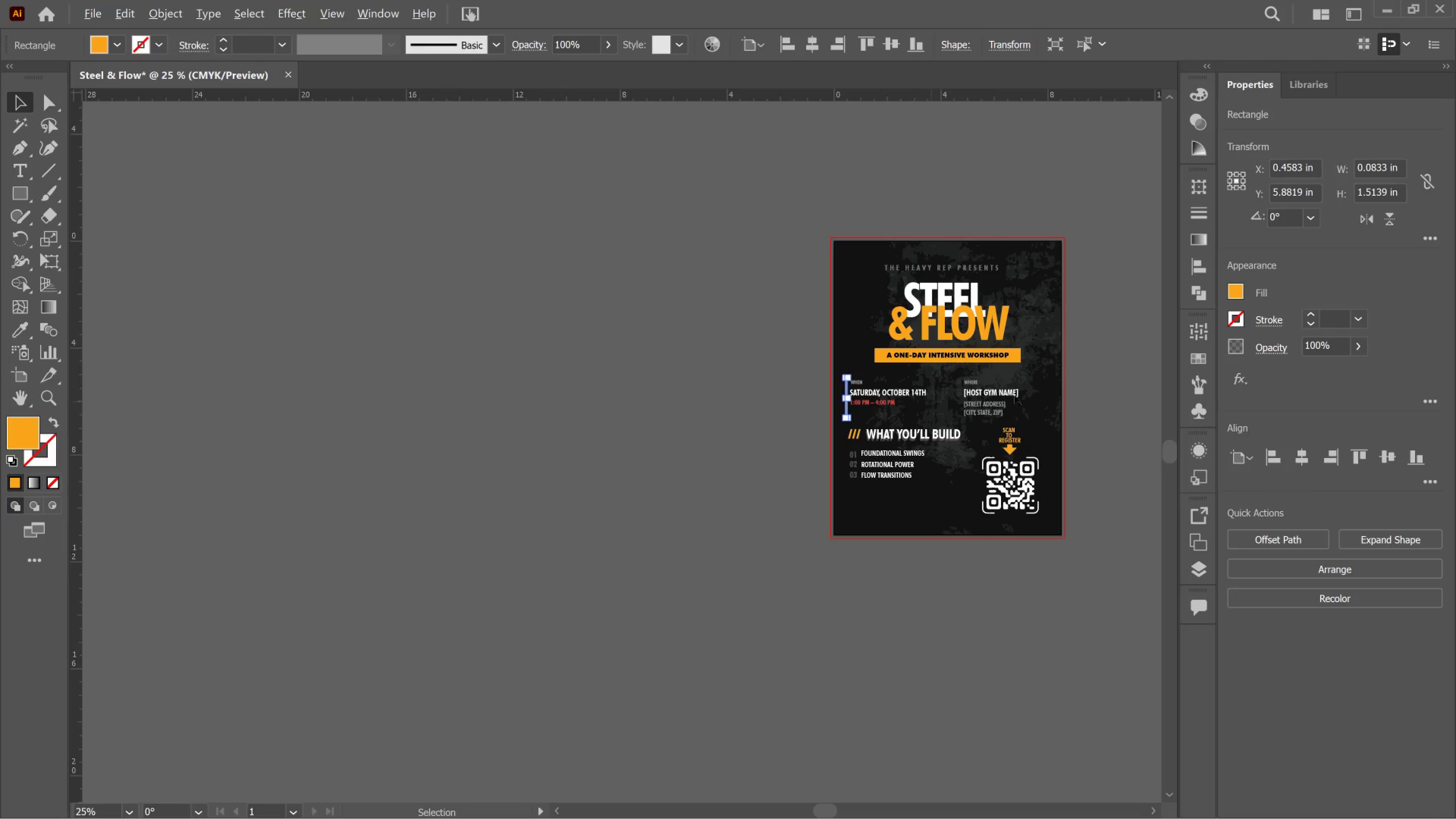 
hold_key(key=AltLeft, duration=0.39)
scroll: coordinate [1018, 399], scroll_direction: up, amount: 1.0
 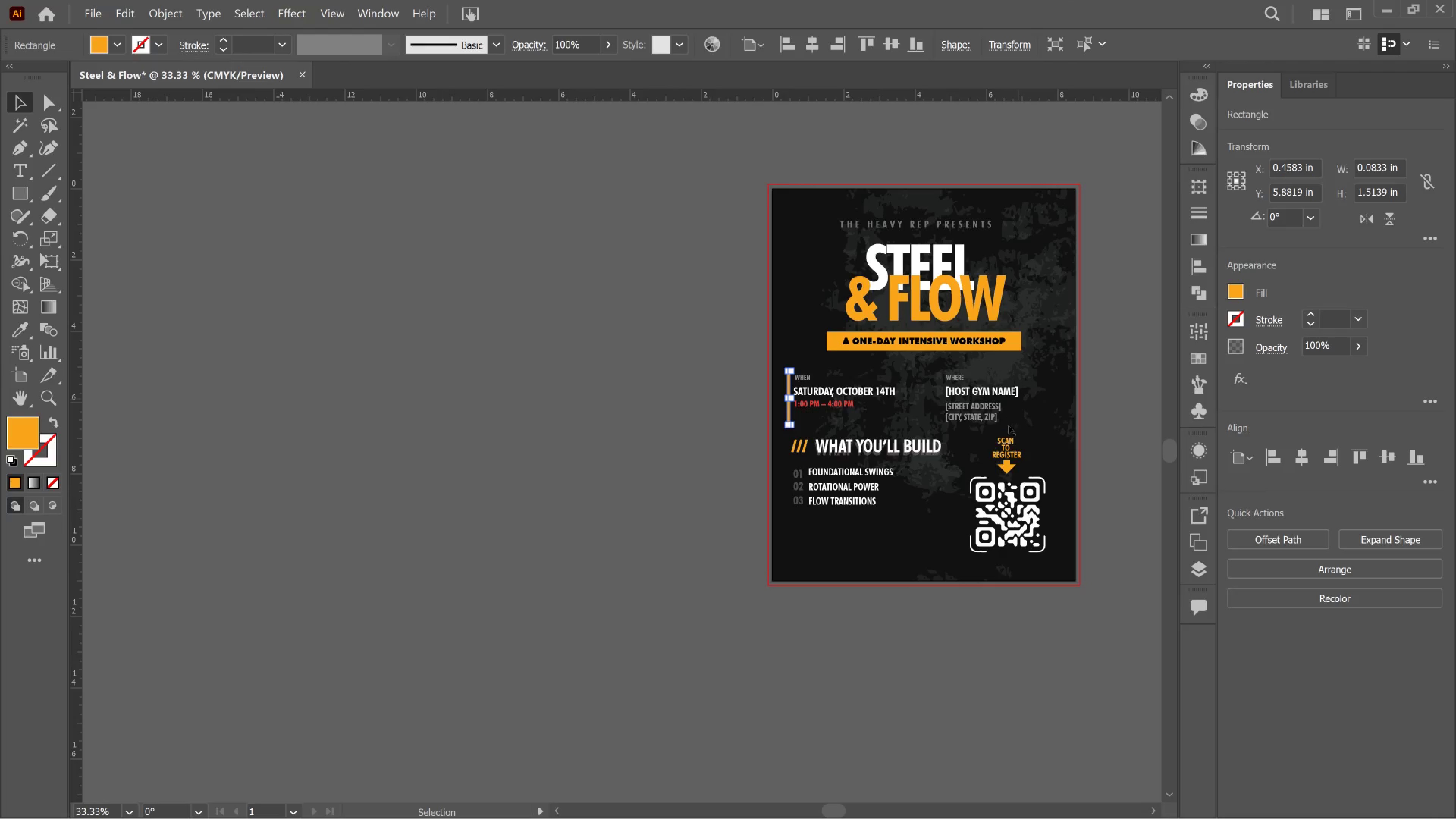 
hold_key(key=AltLeft, duration=0.33)
scroll: coordinate [1038, 413], scroll_direction: up, amount: 1.0
 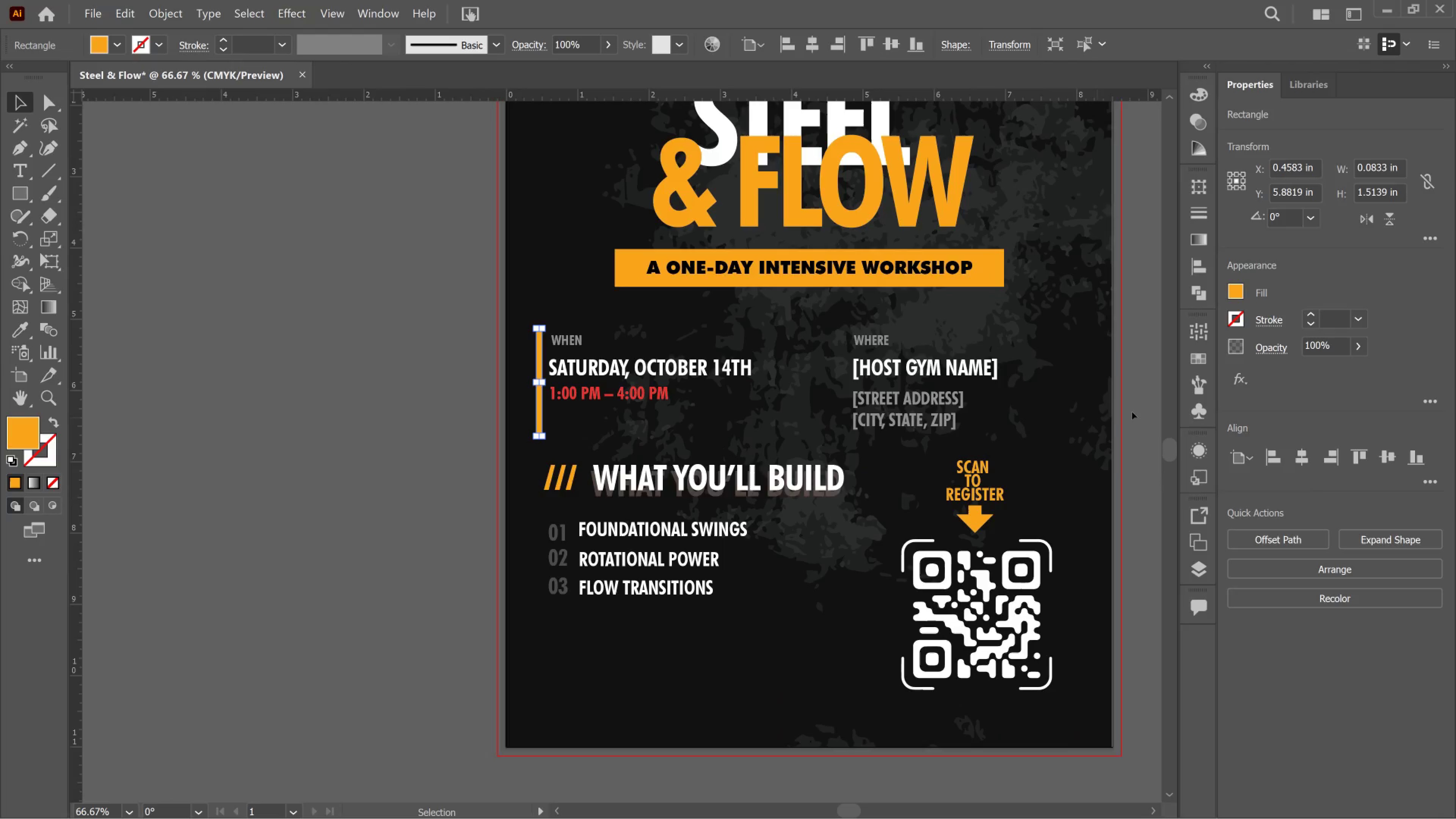 
left_click_drag(start_coordinate=[1132, 412], to_coordinate=[560, 334])
 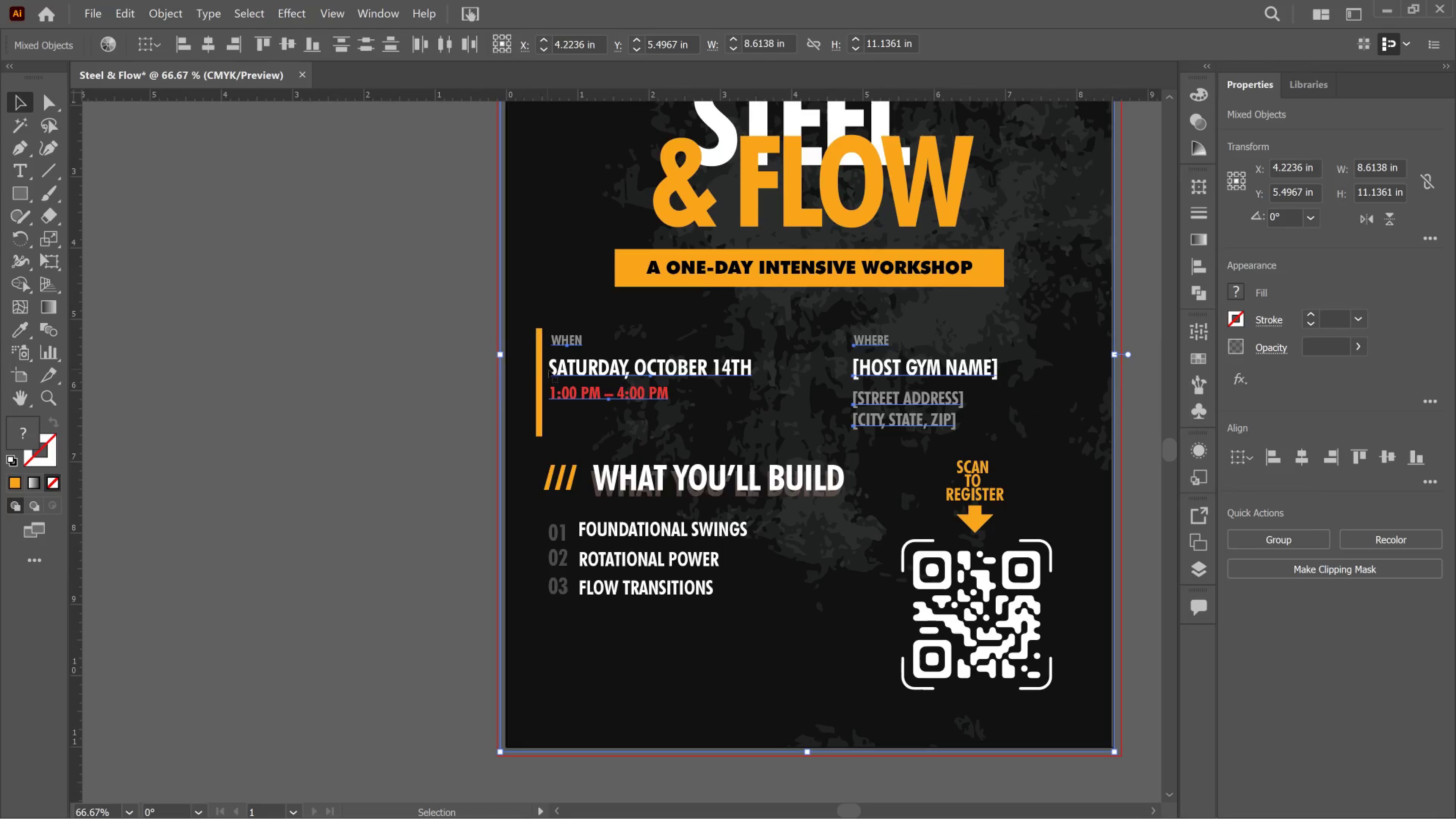 
hold_key(key=ShiftLeft, duration=1.08)
left_click([596, 328])
 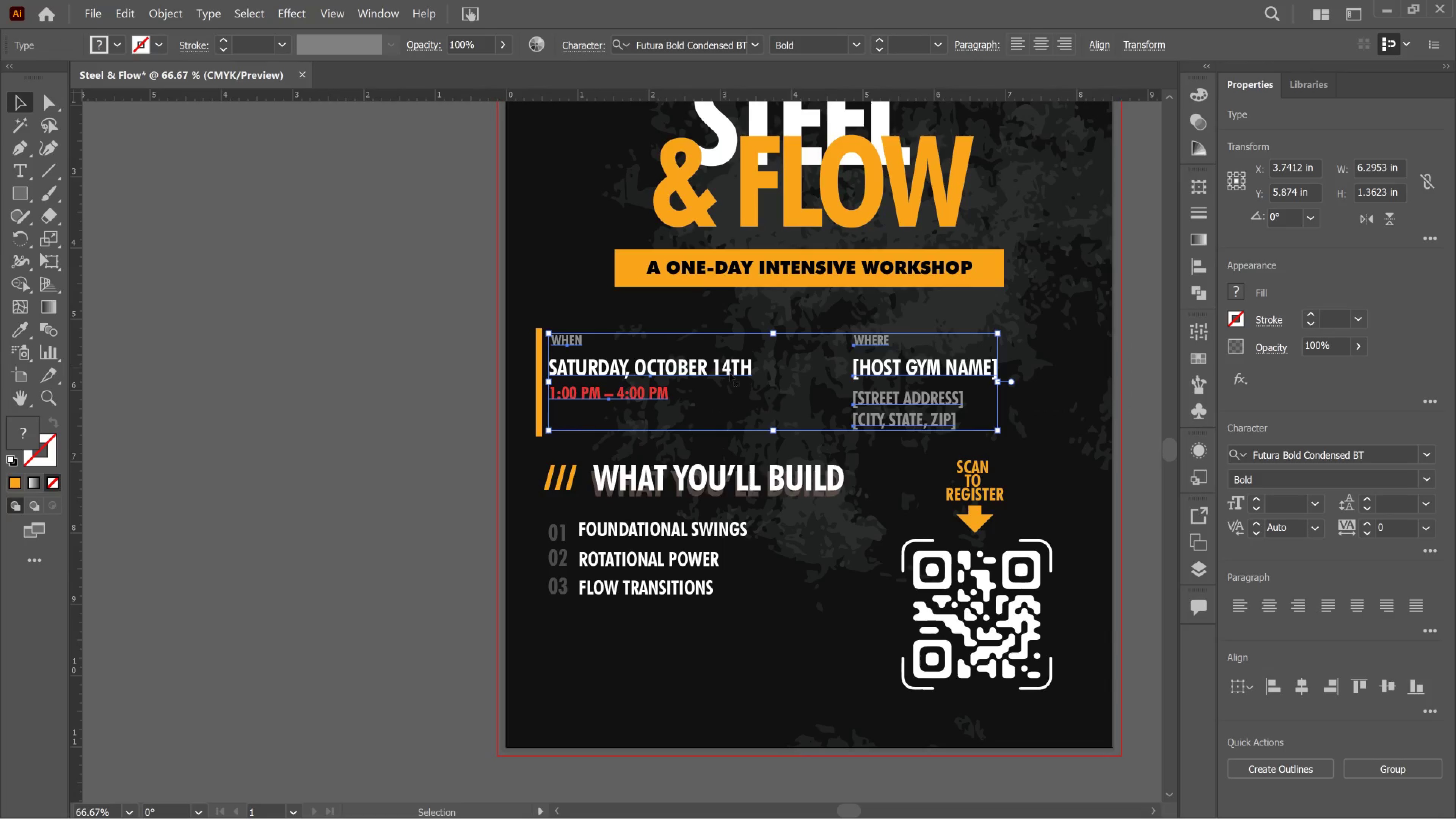 
key(Shift+ArrowRight)
 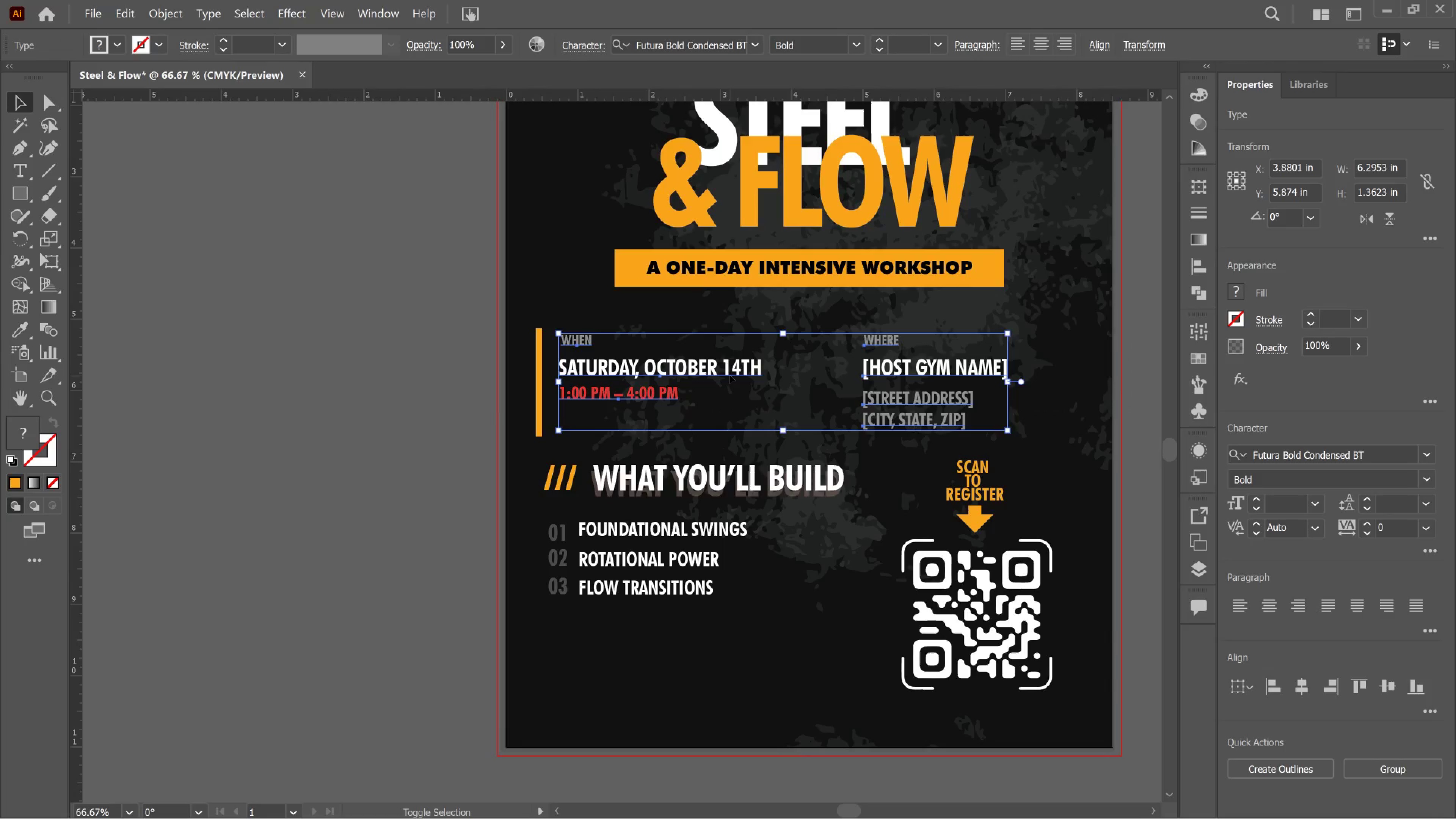 
key(Shift+ArrowRight)
 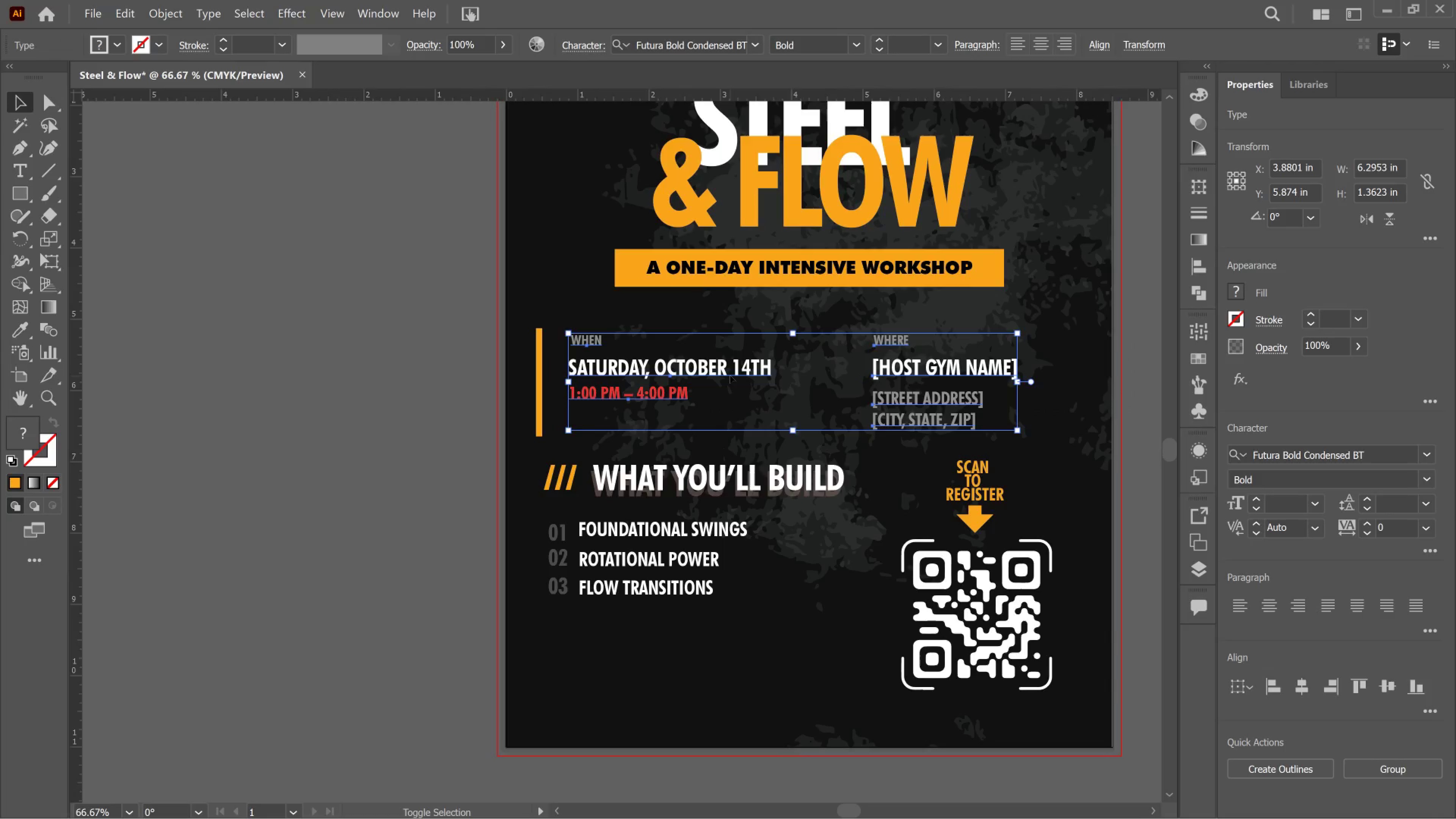 
key(Shift+ArrowRight)
 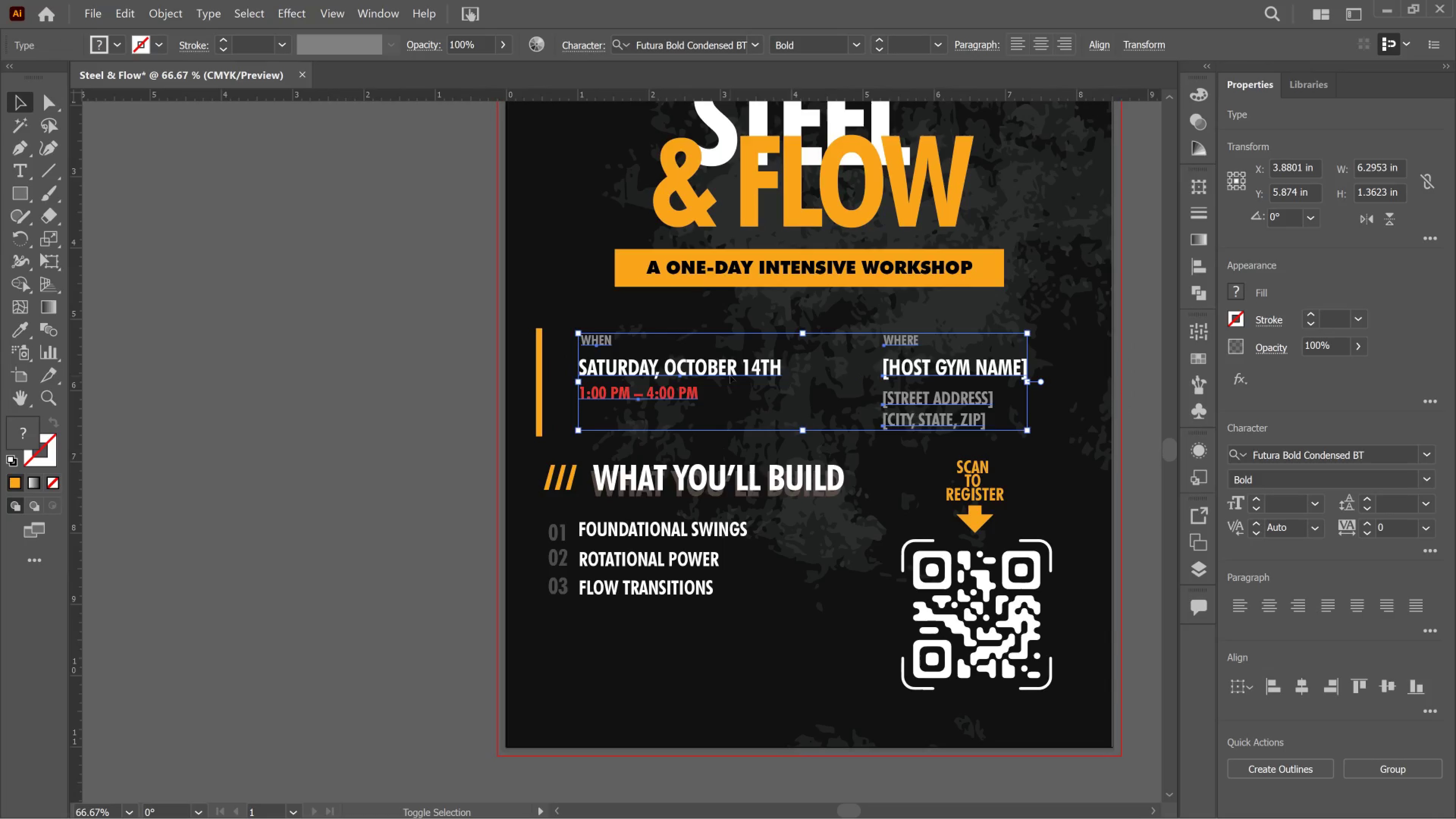 
key(Shift+ArrowRight)
 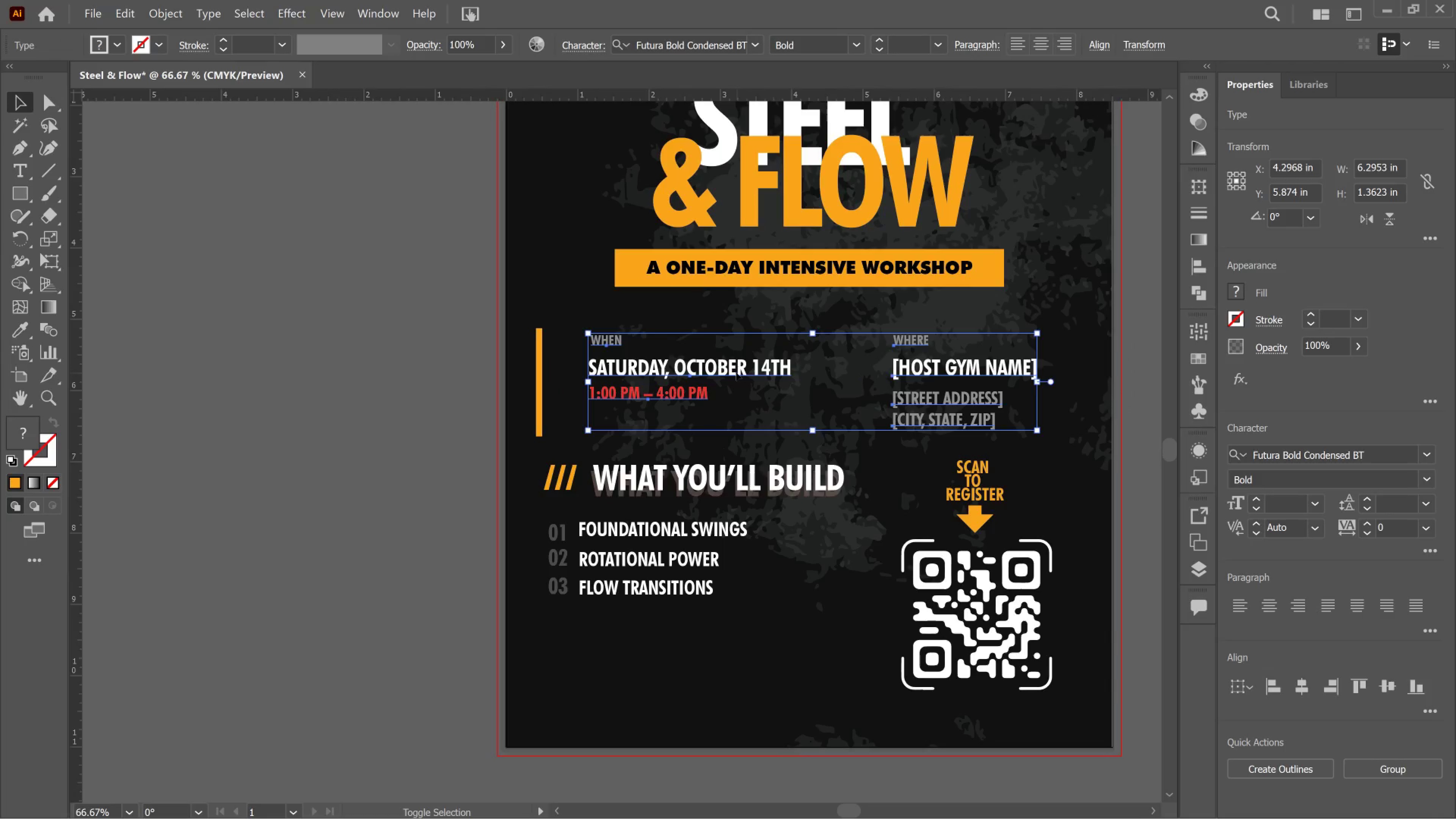 
key(Shift+ArrowLeft)
 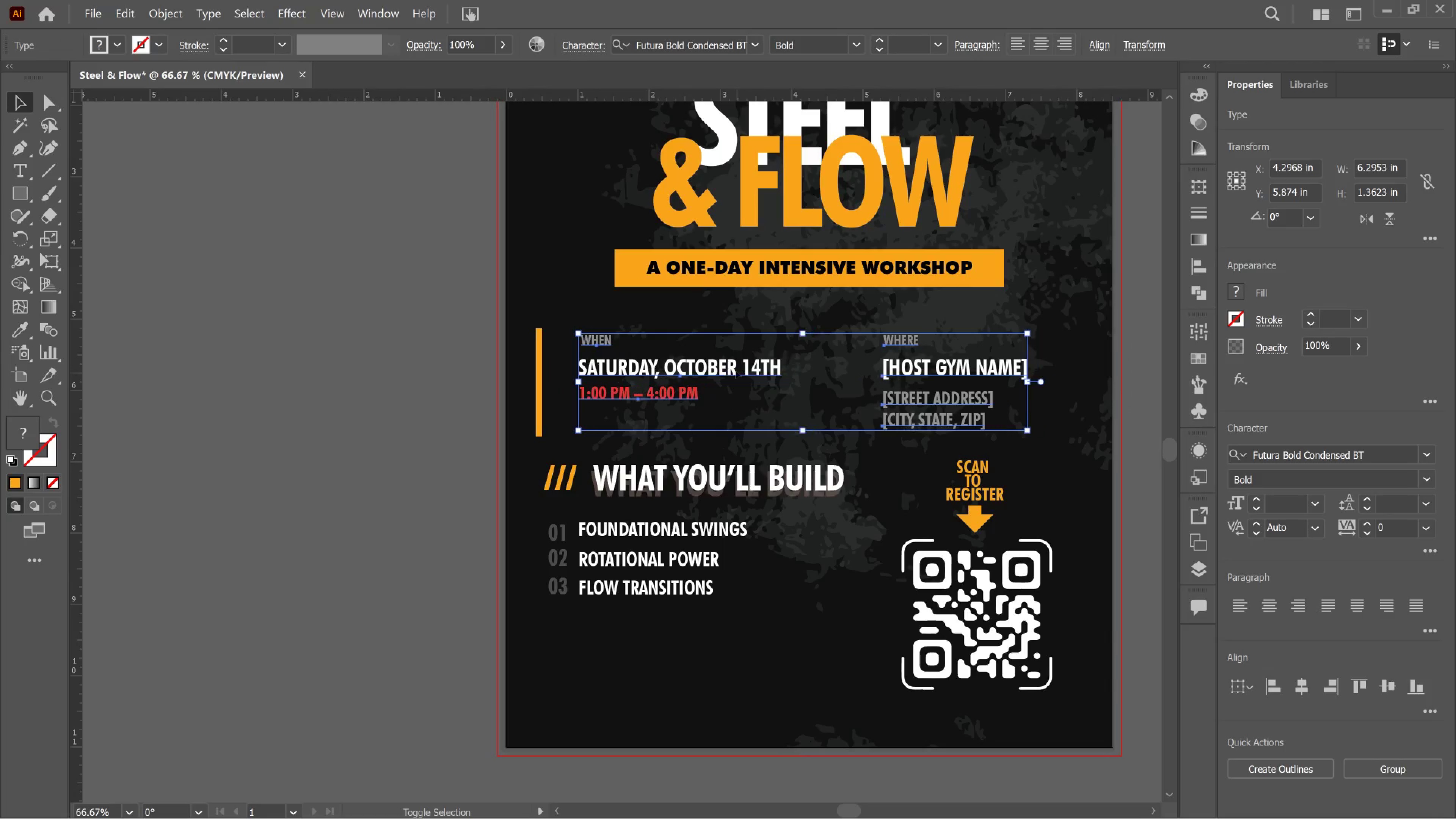 
key(Shift+ArrowLeft)
 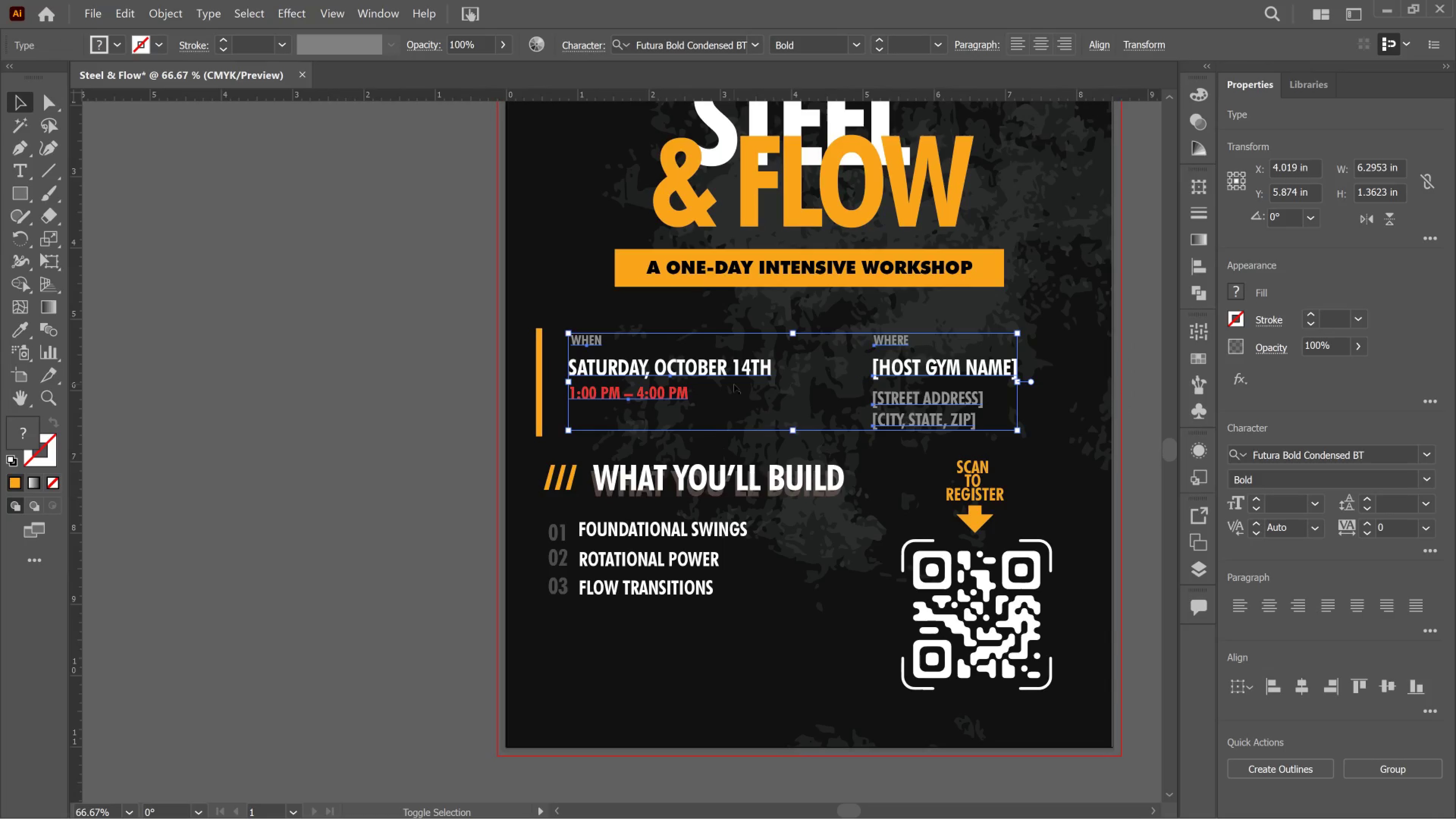 
key(Shift+ArrowUp)
 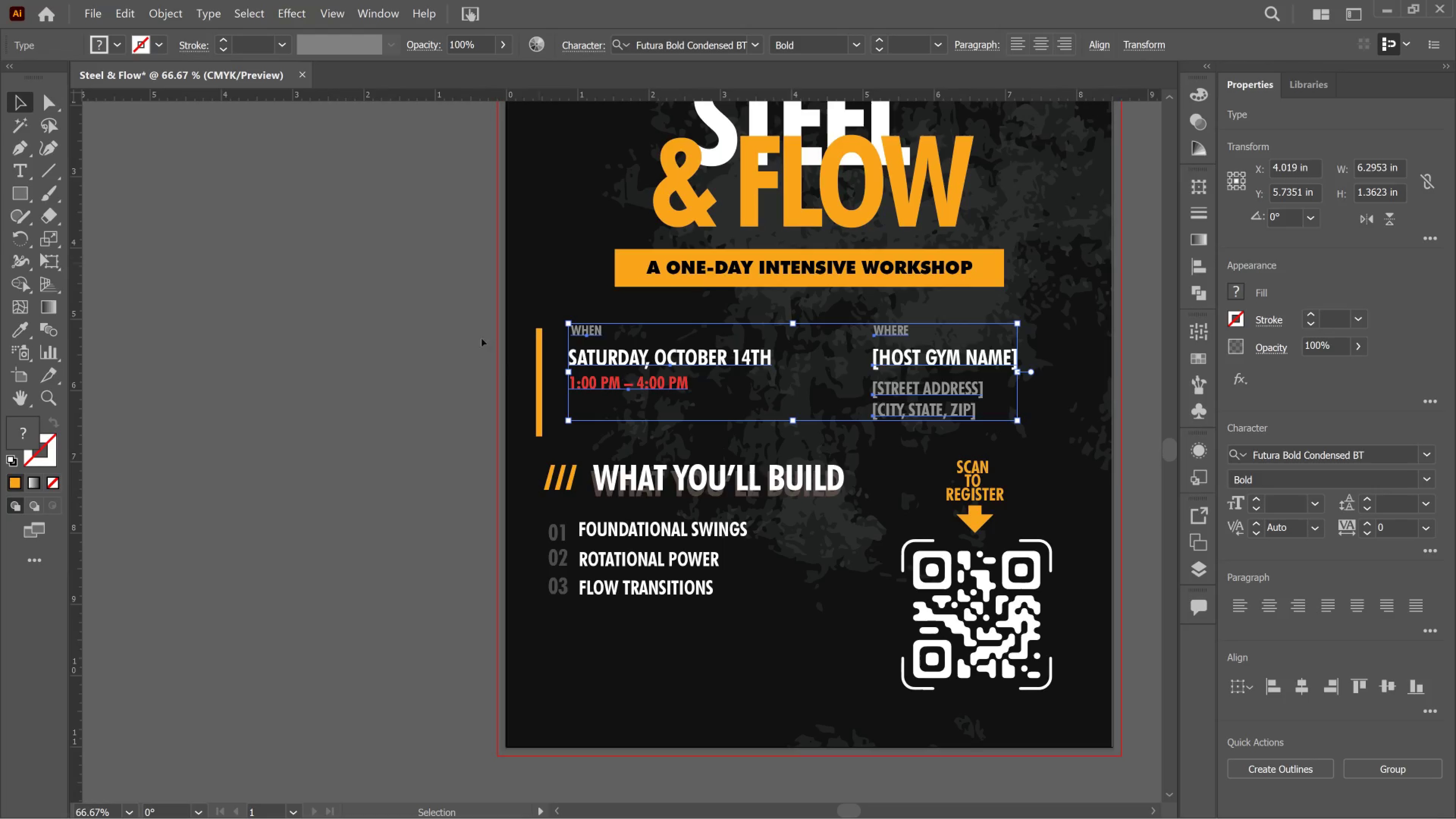 
left_click([540, 380])
 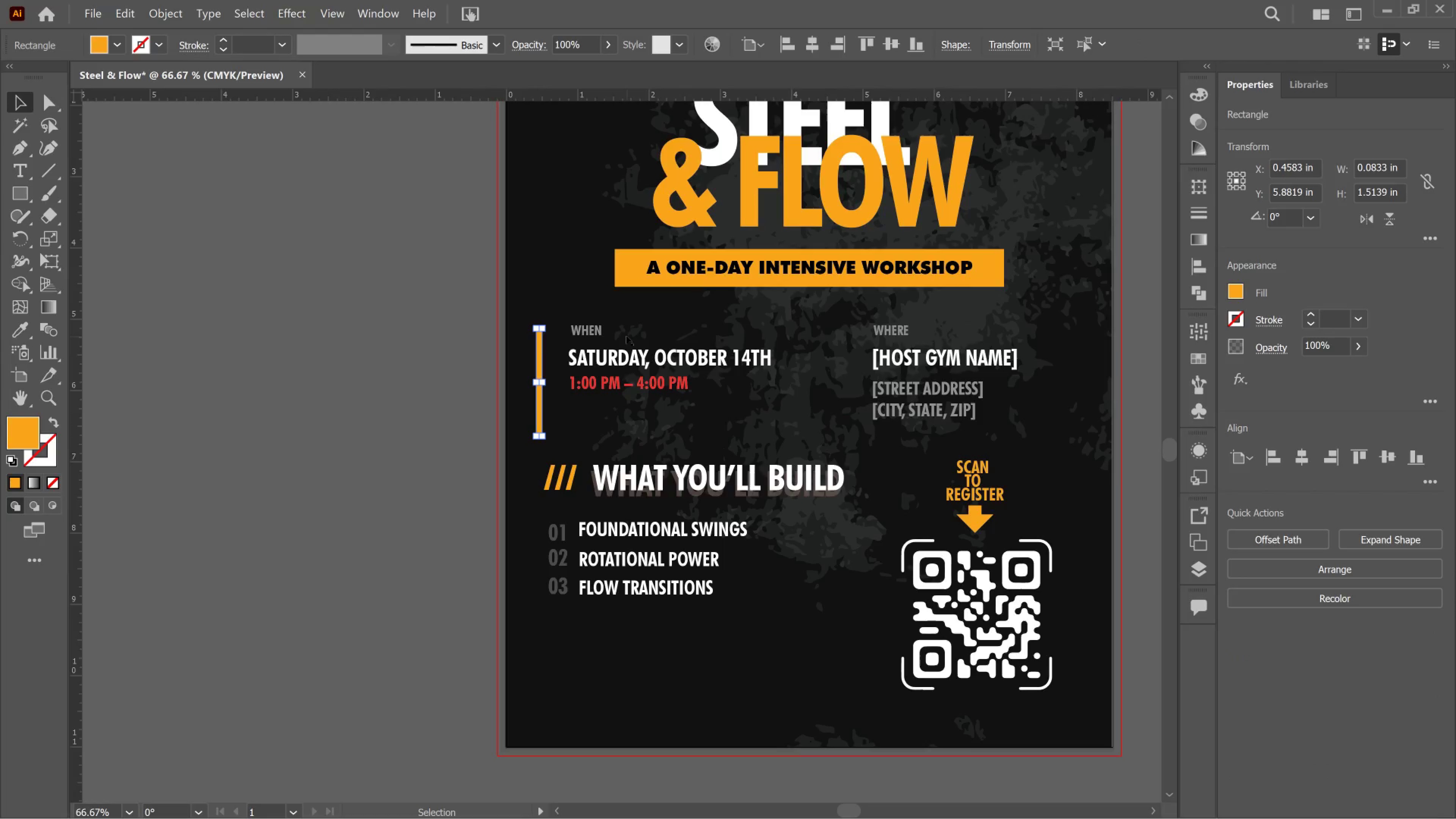 
key(Shift+ArrowUp)
 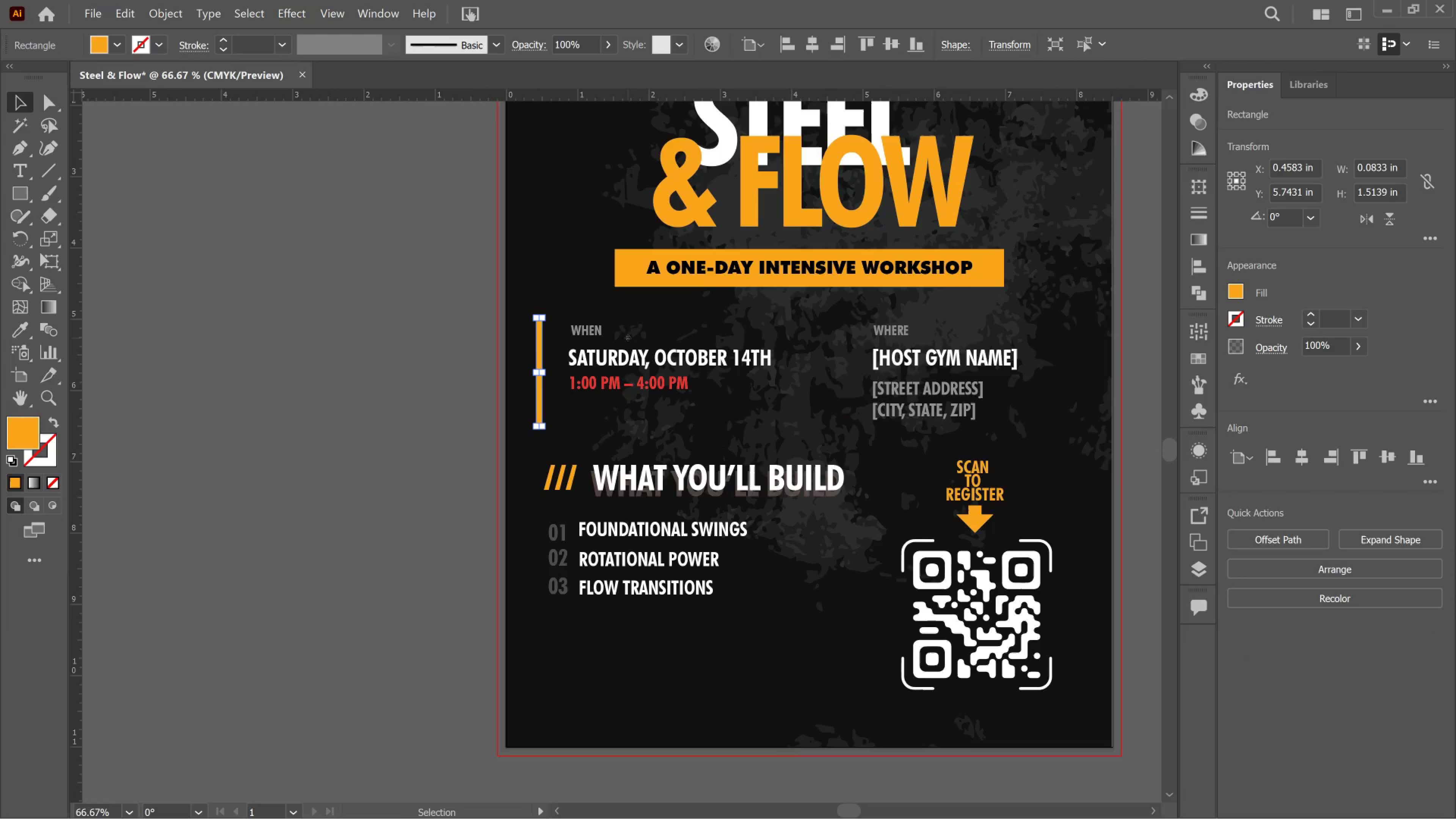 
key(ArrowDown)
 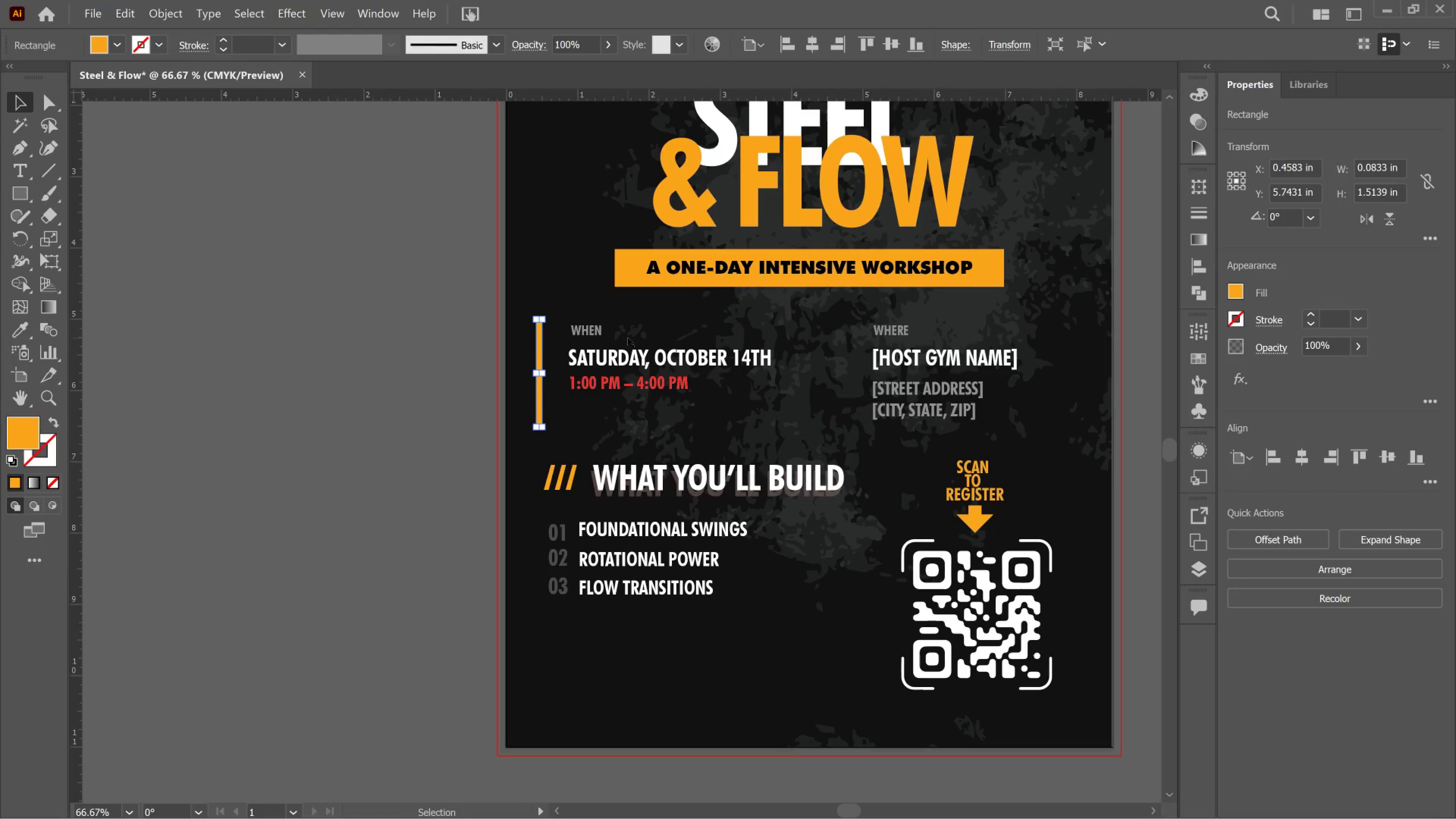 
key(ArrowDown)
 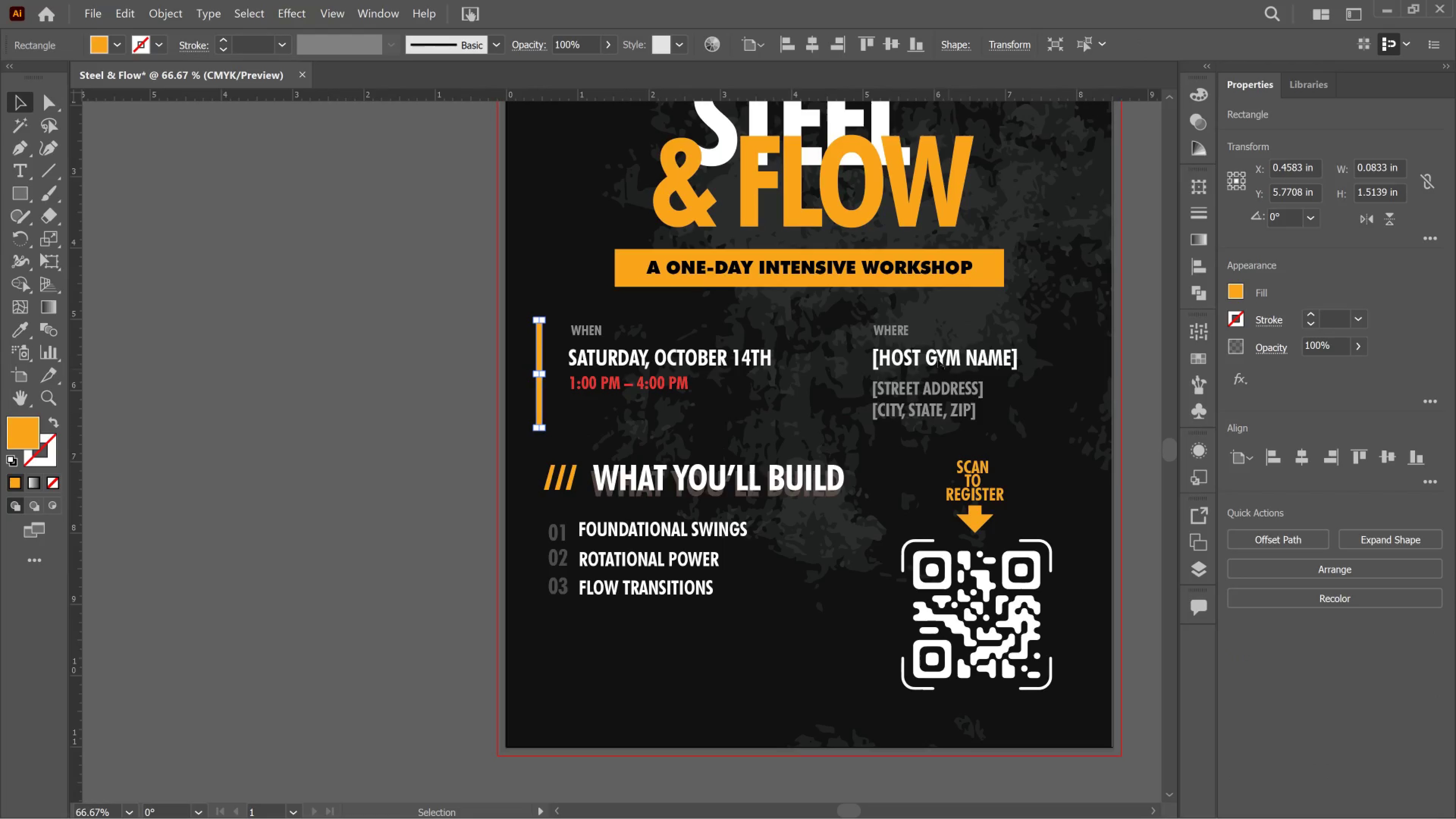 
hold_key(key=Numpad0, duration=0.31)
 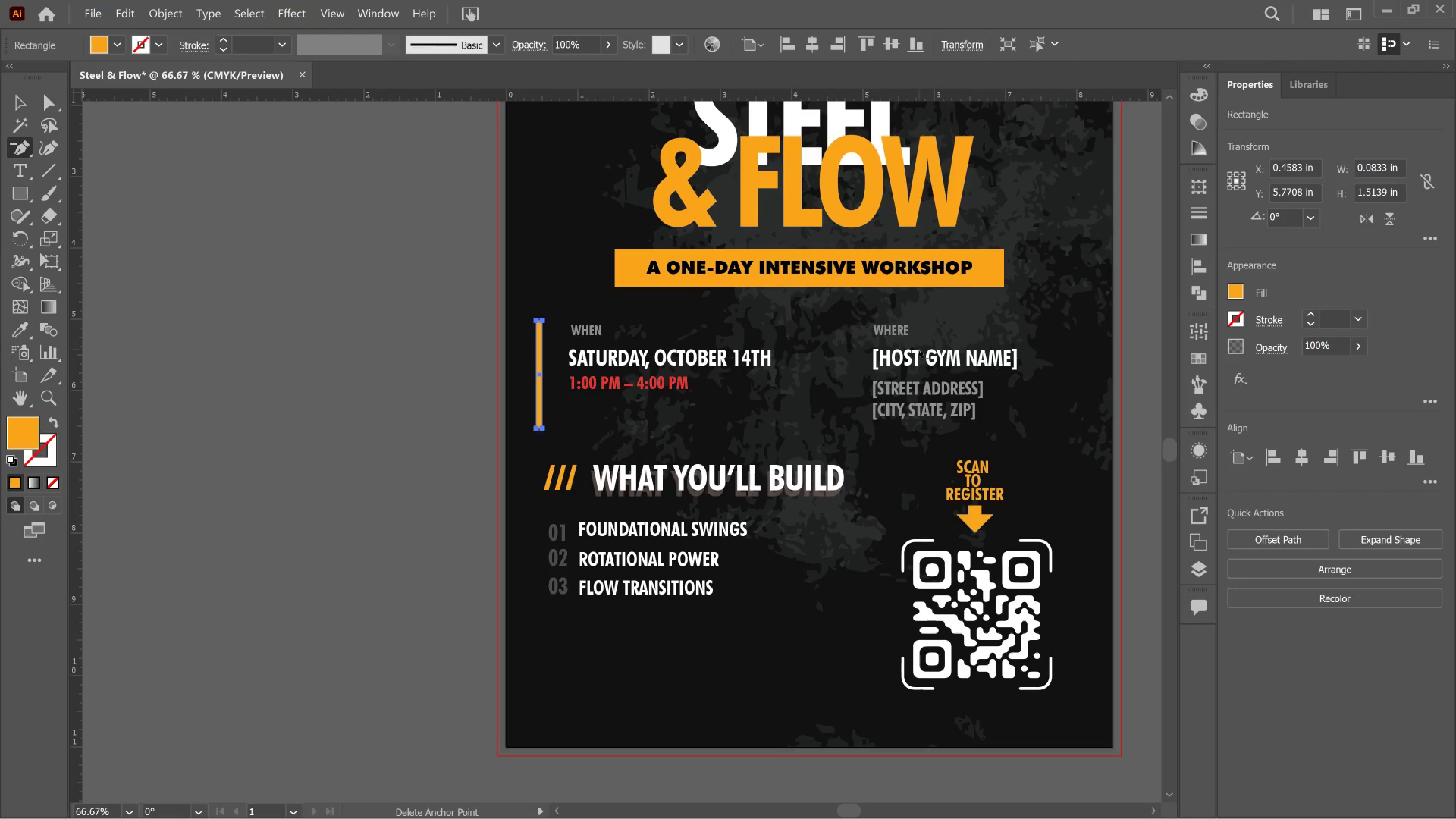 
key(Numpad0)
 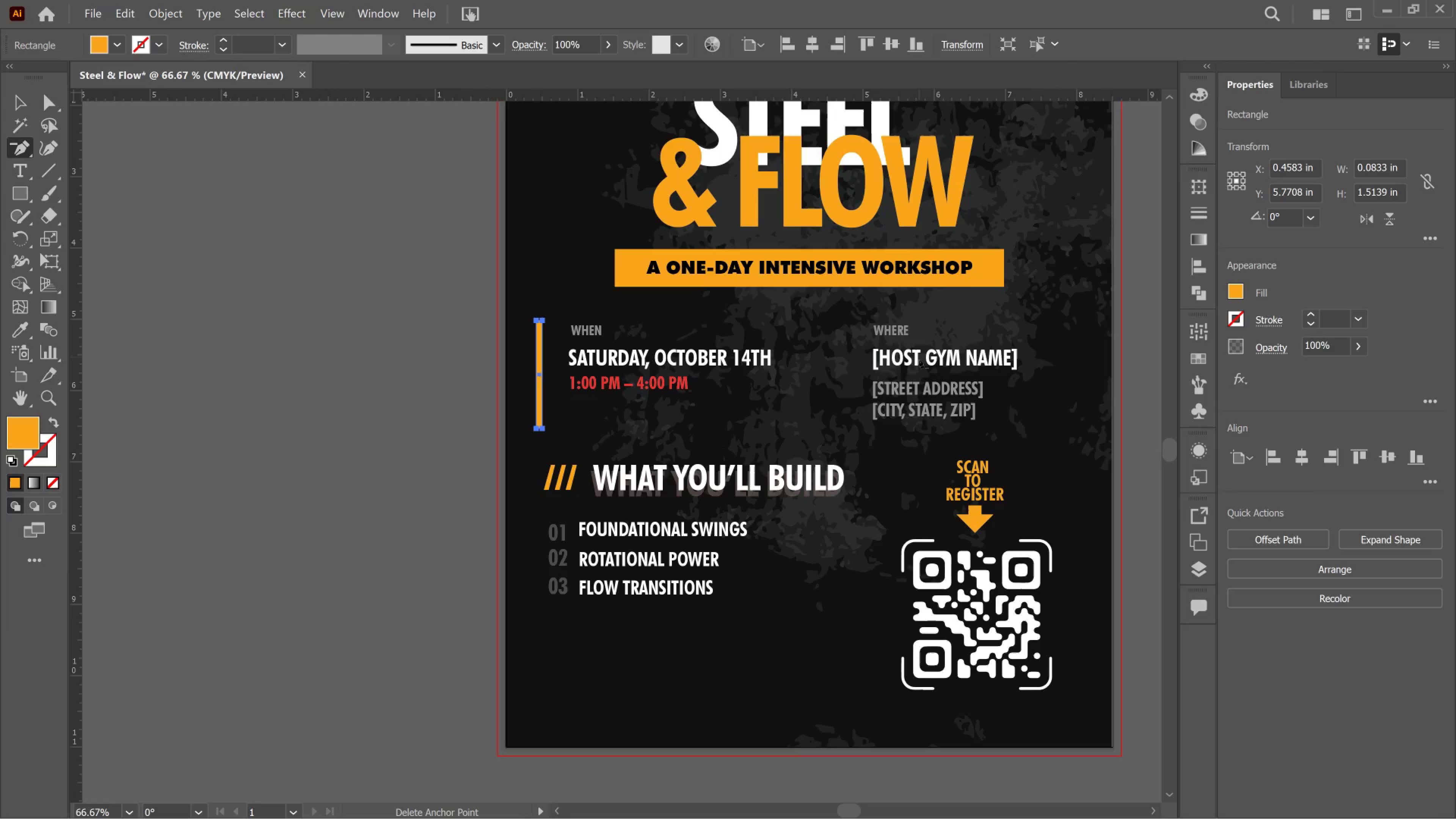 
key(Shift+ArrowRight)
 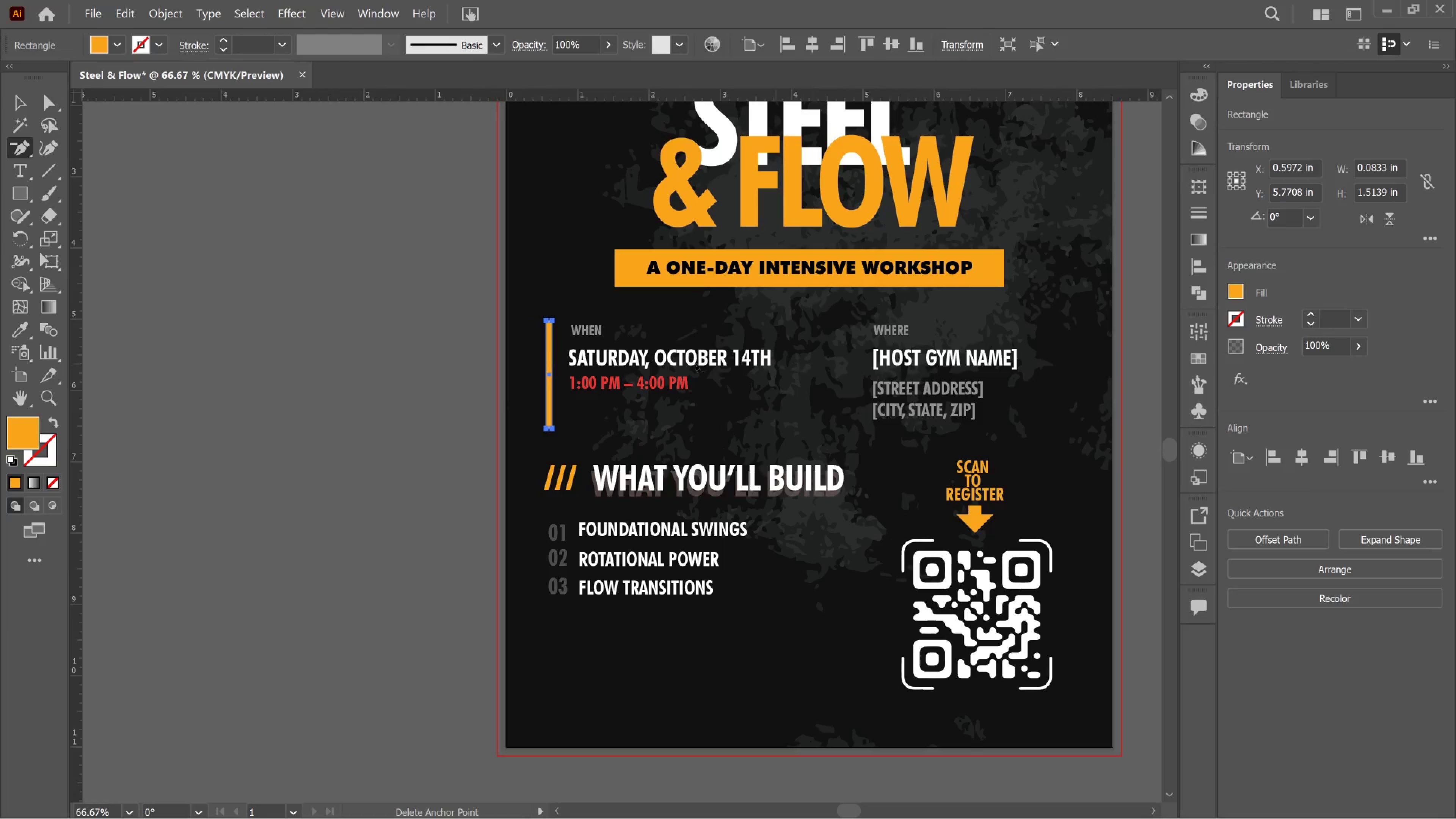 
left_click([381, 414])
 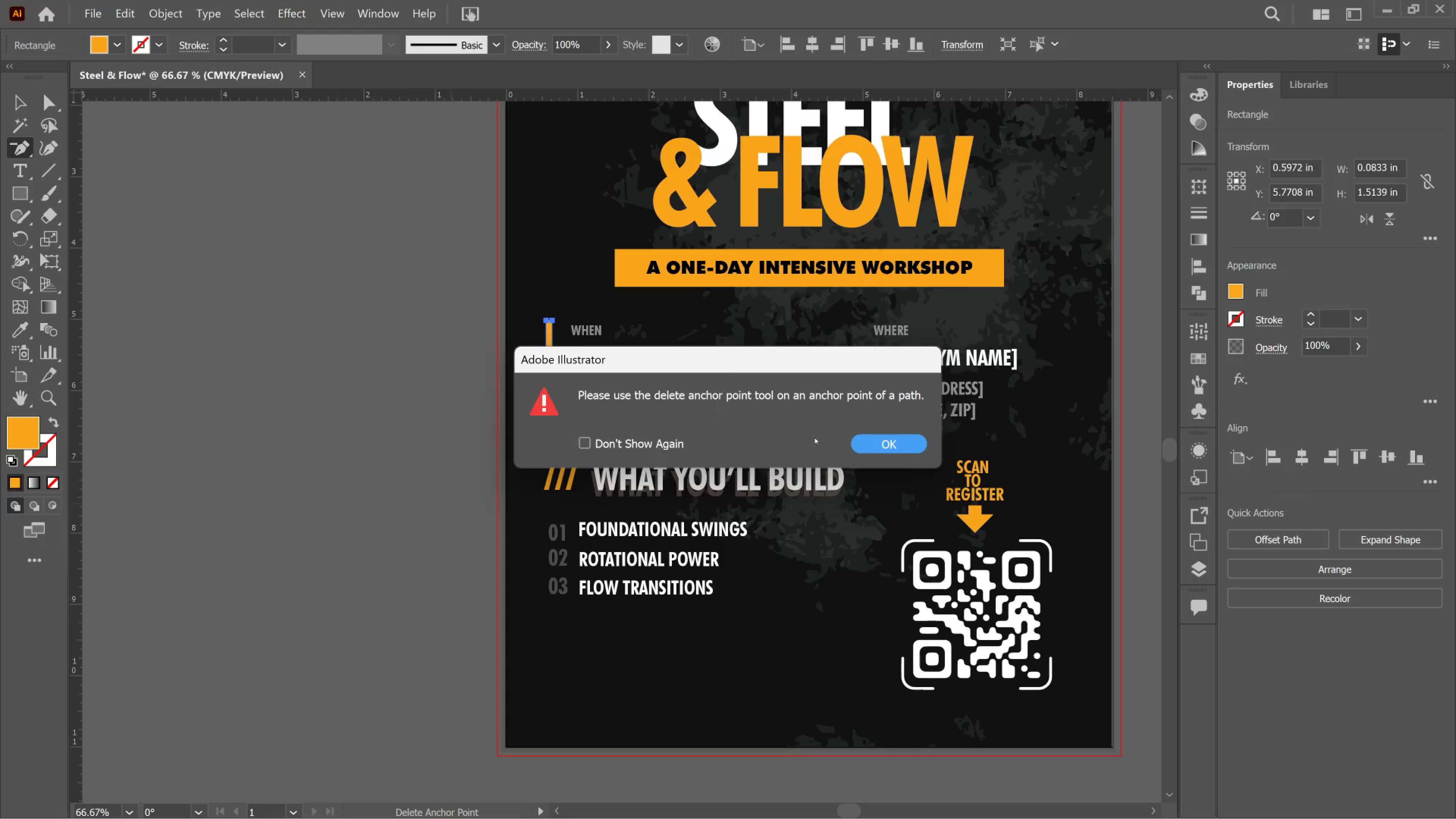 
left_click([861, 438])
 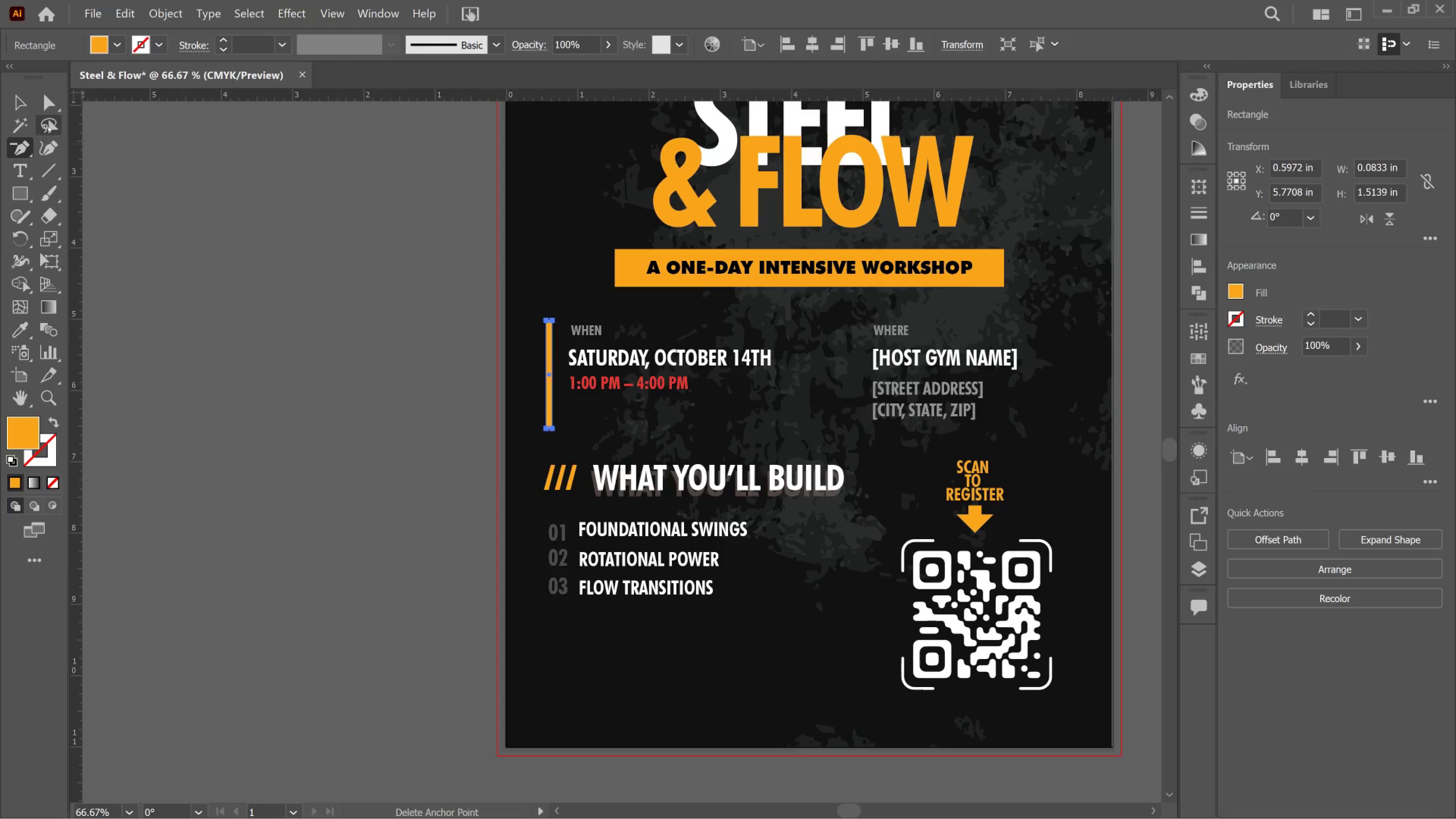 
left_click([21, 104])
 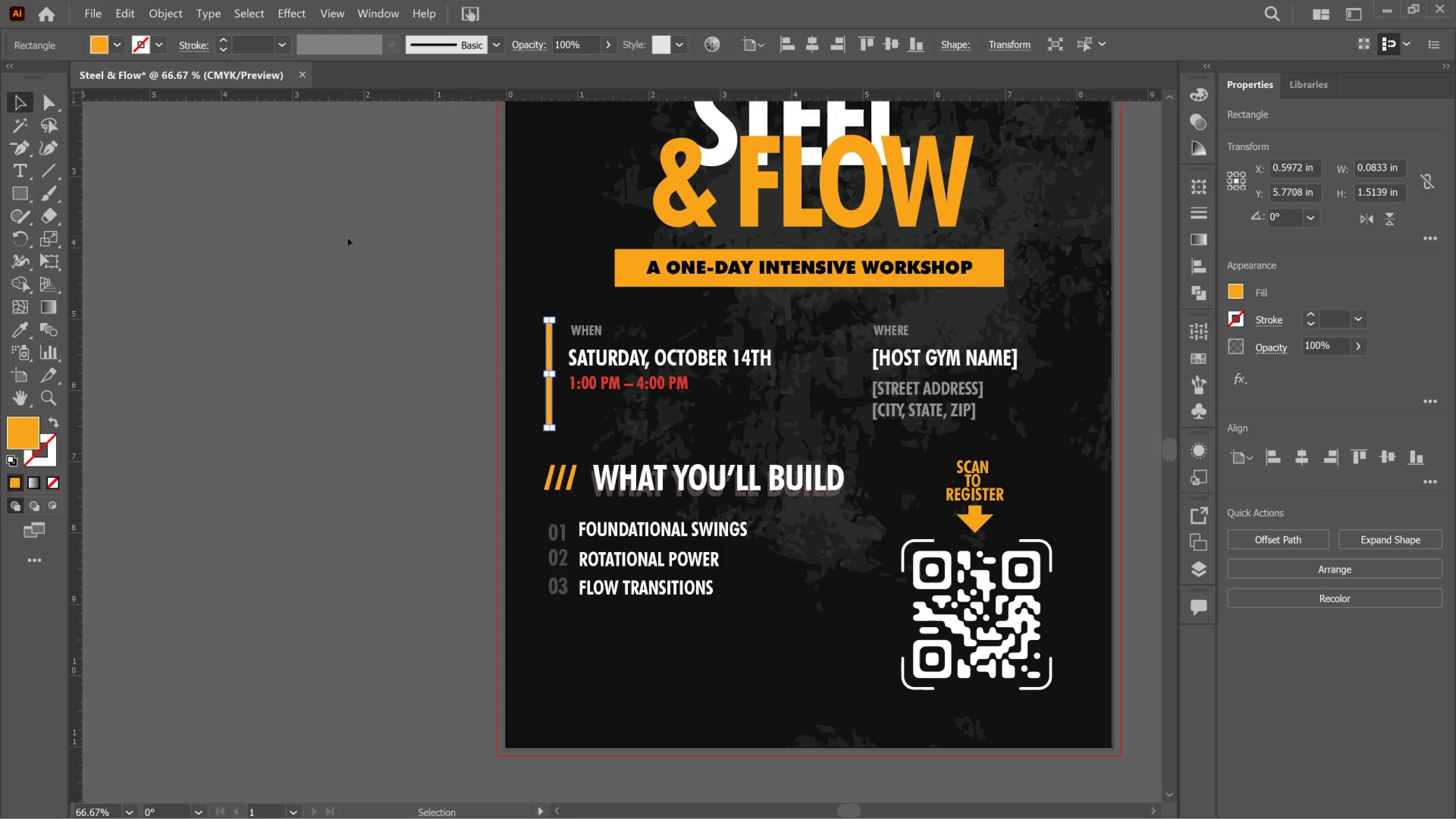 
key(Control+S)
 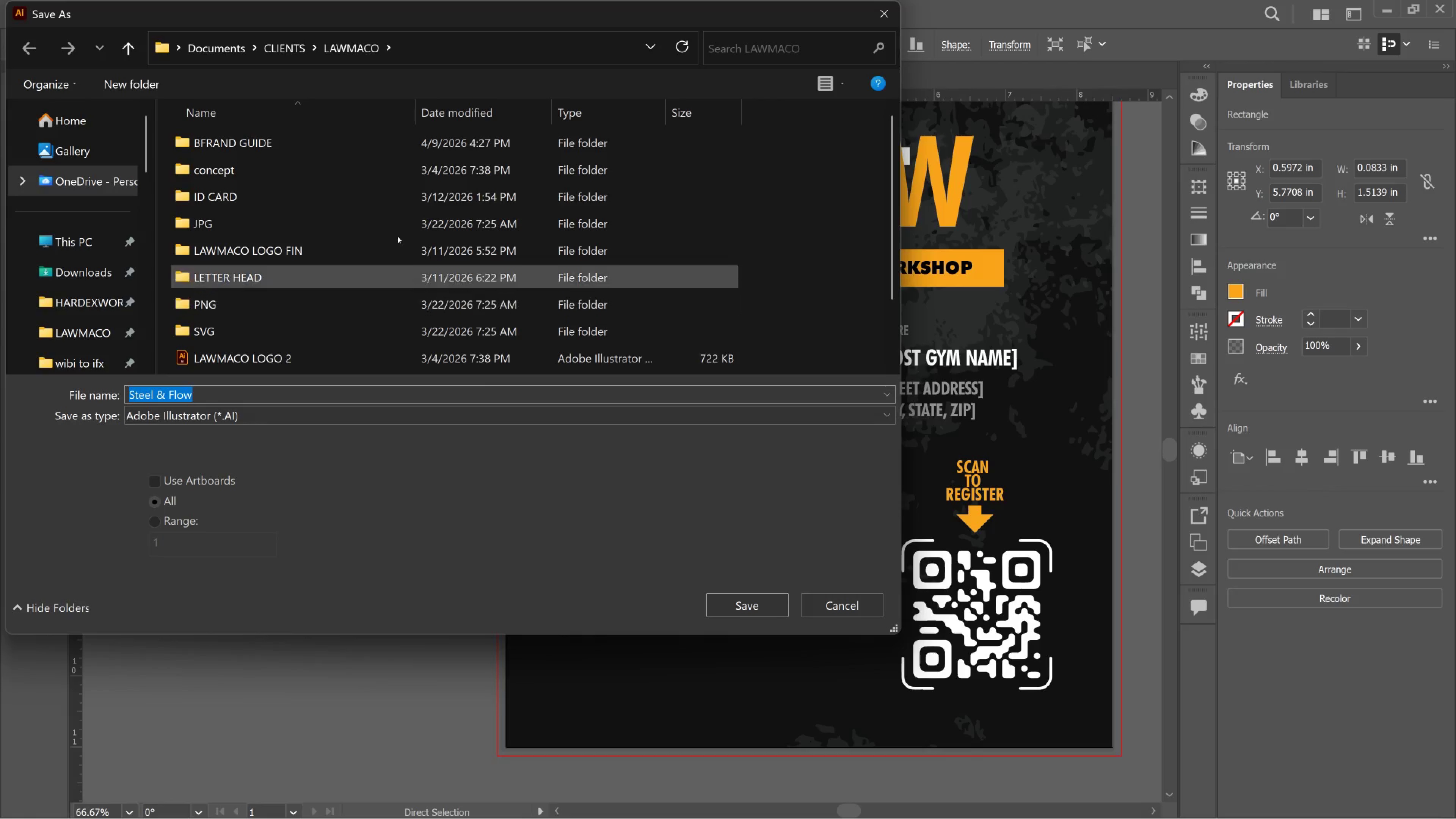 
left_click([299, 50])
 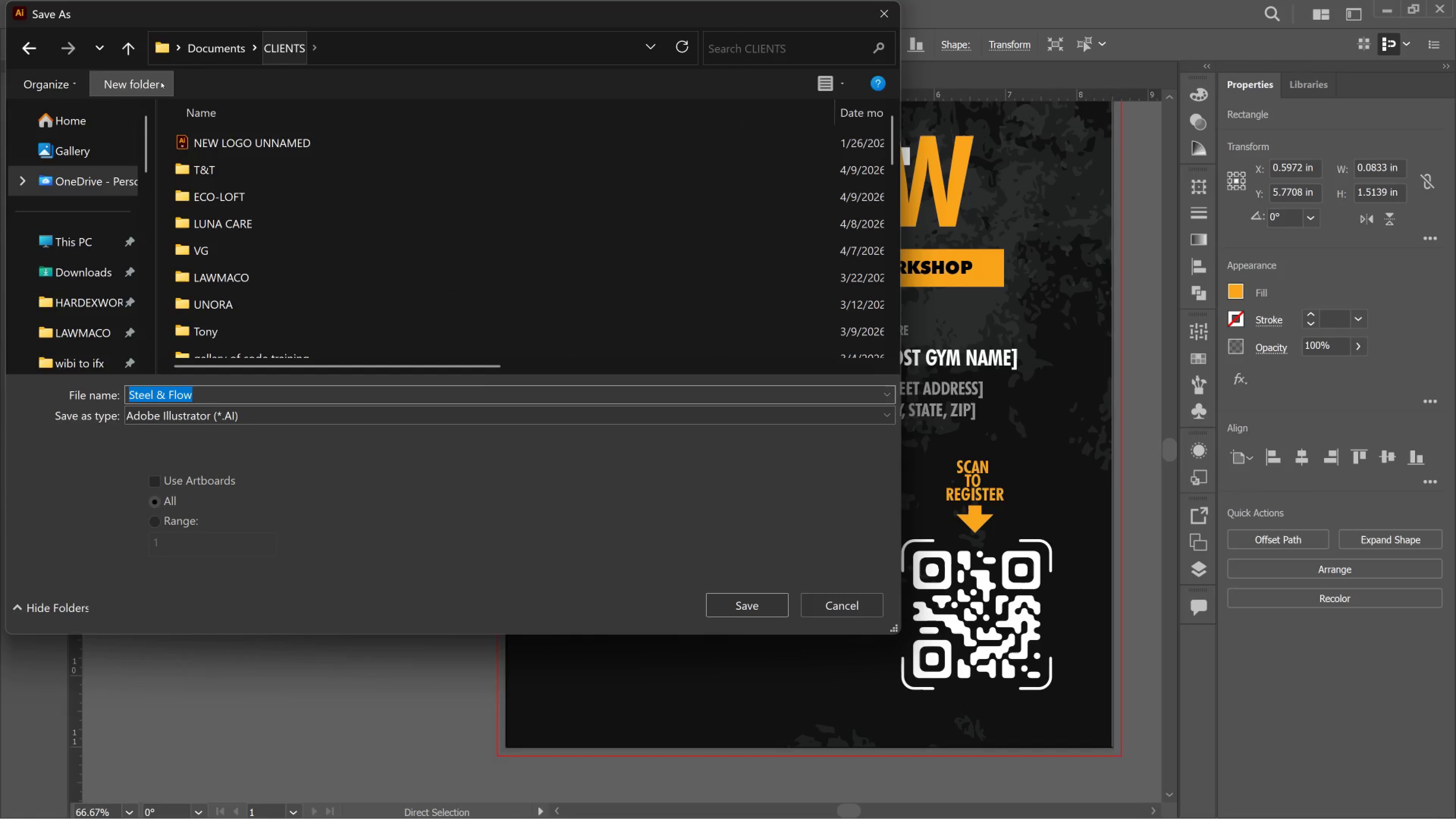 
left_click([161, 82])
 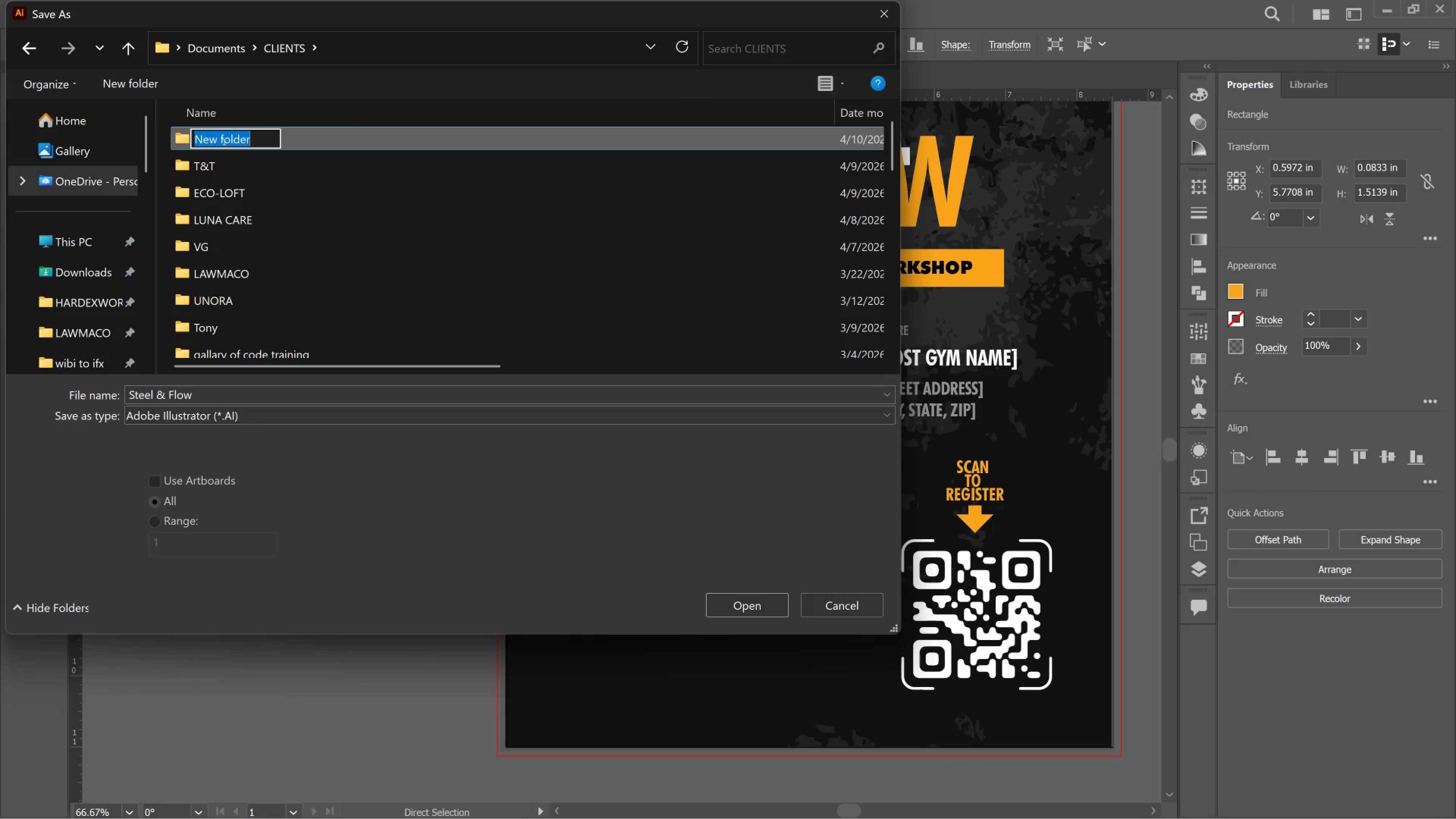 
type(STEEL & FLOW)
 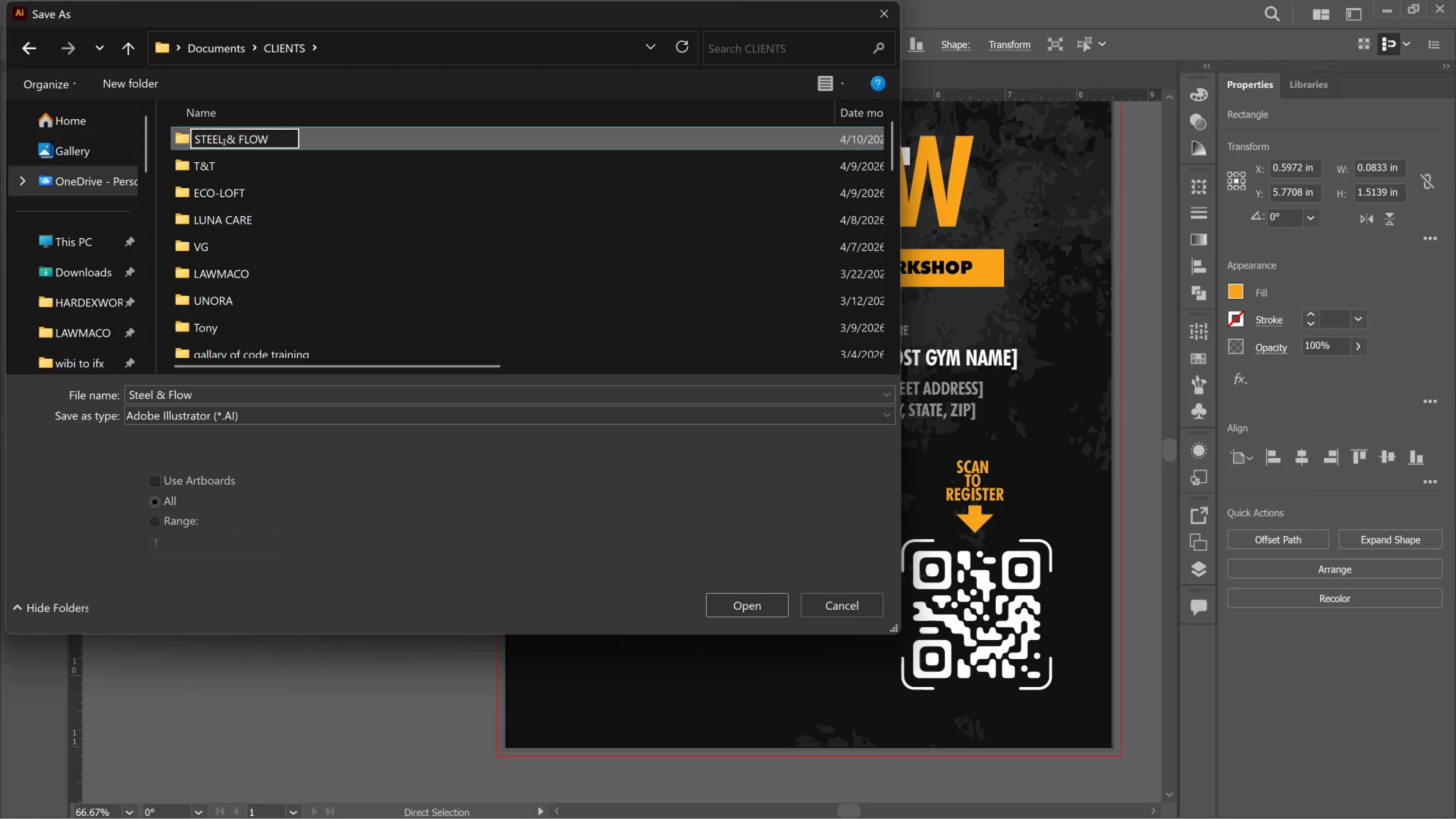 
key(Enter)
 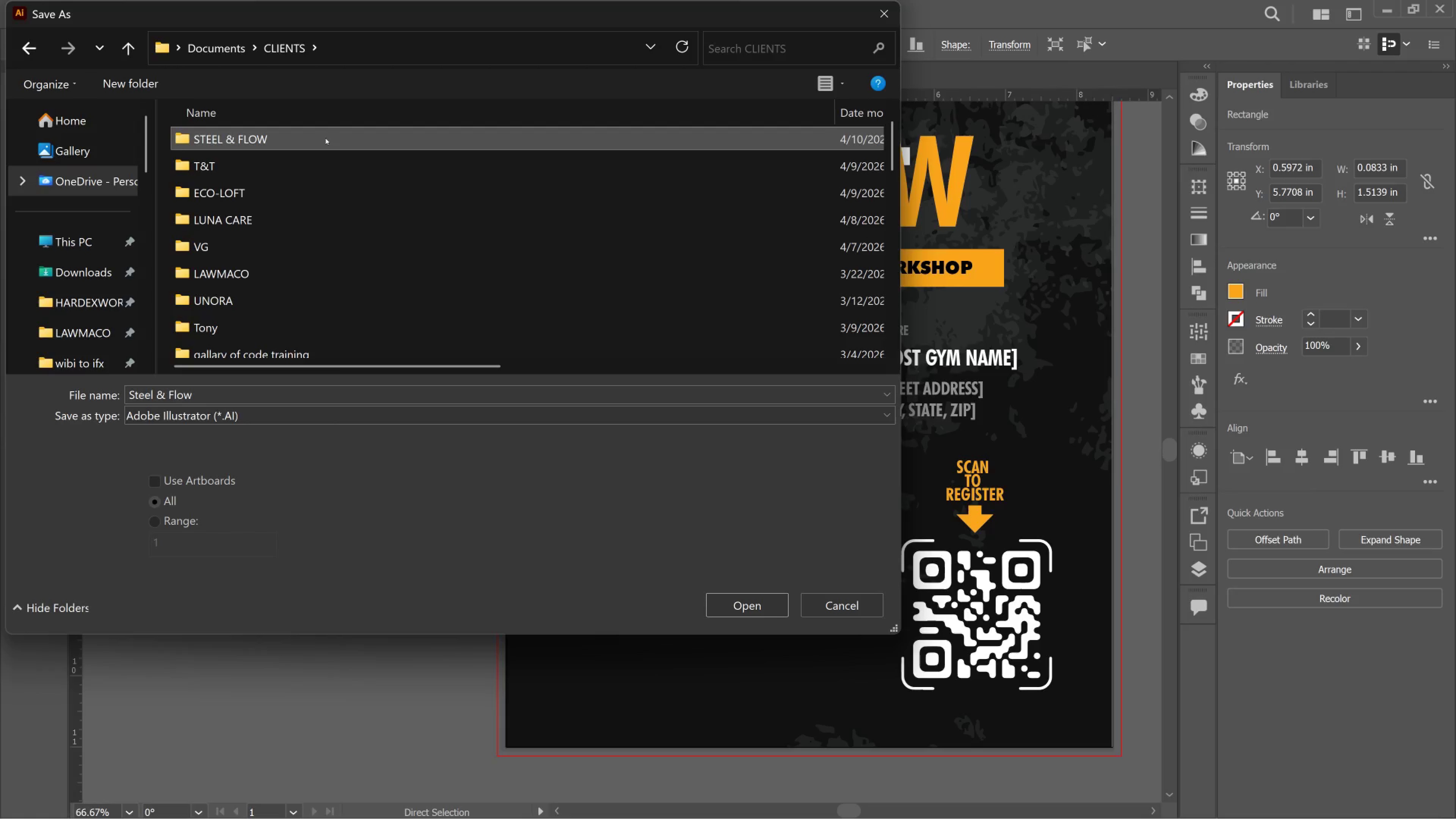 
double_click([325, 138])
 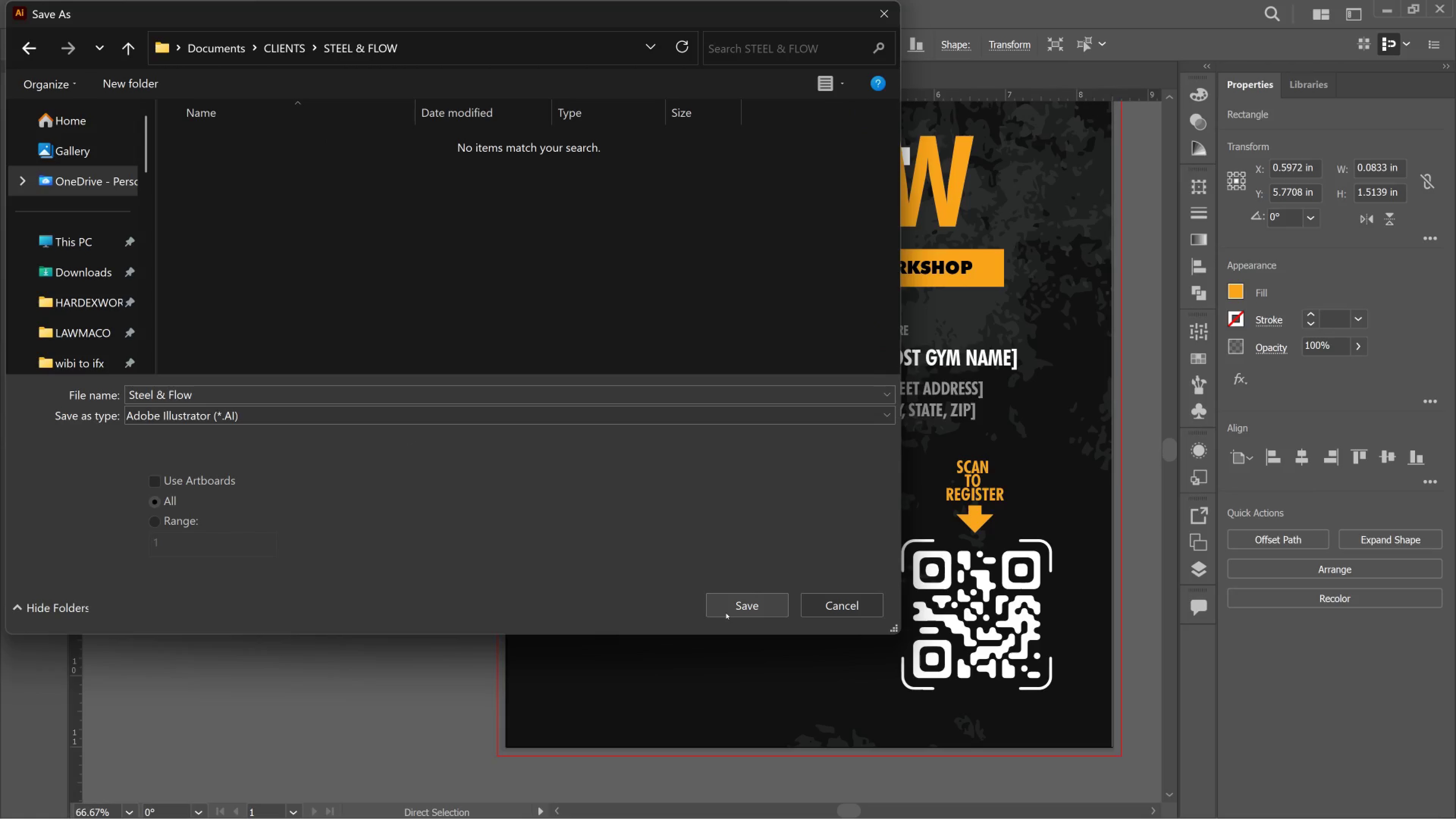 
wait(5.91)
 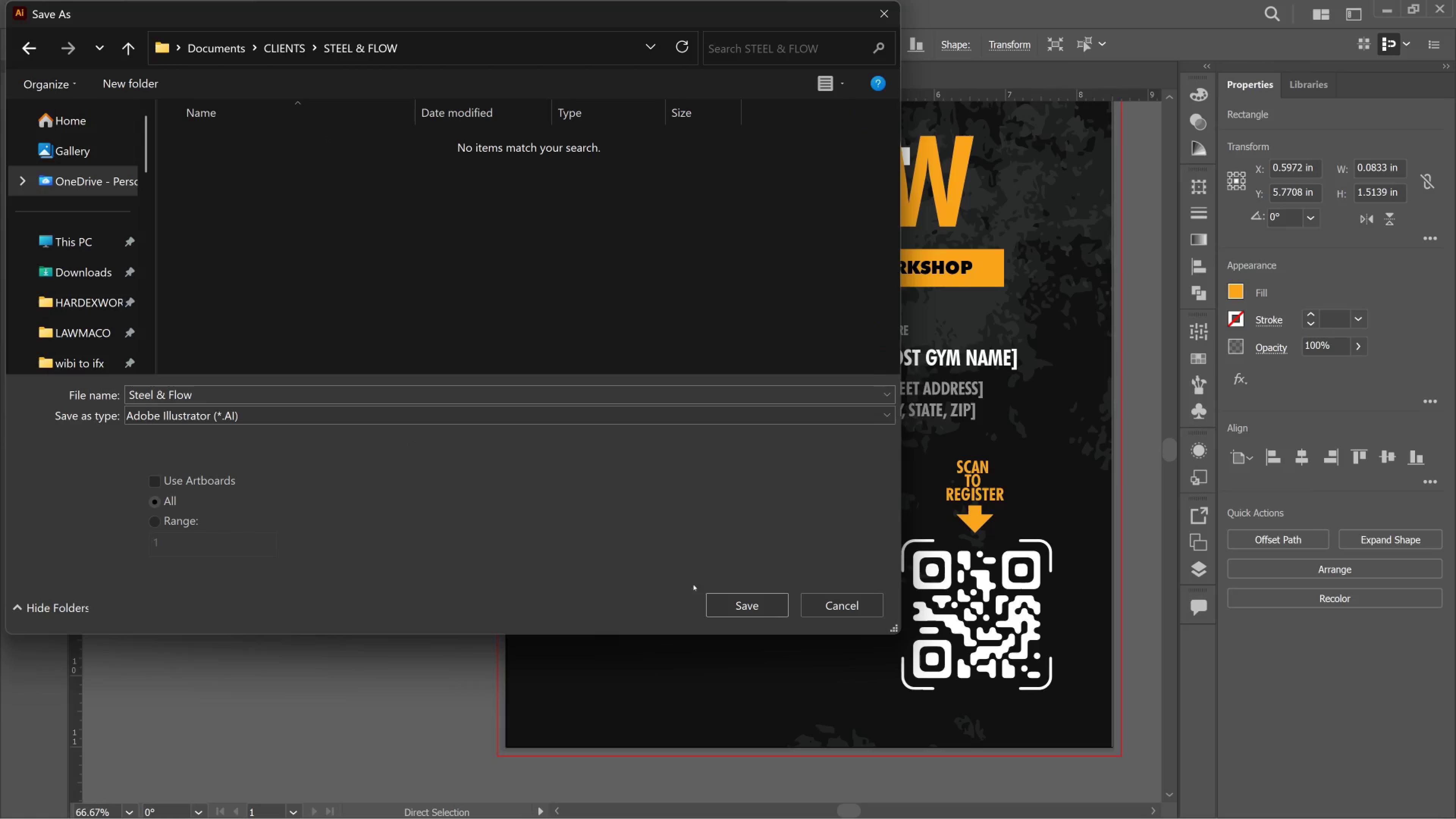 
left_click([726, 613])
 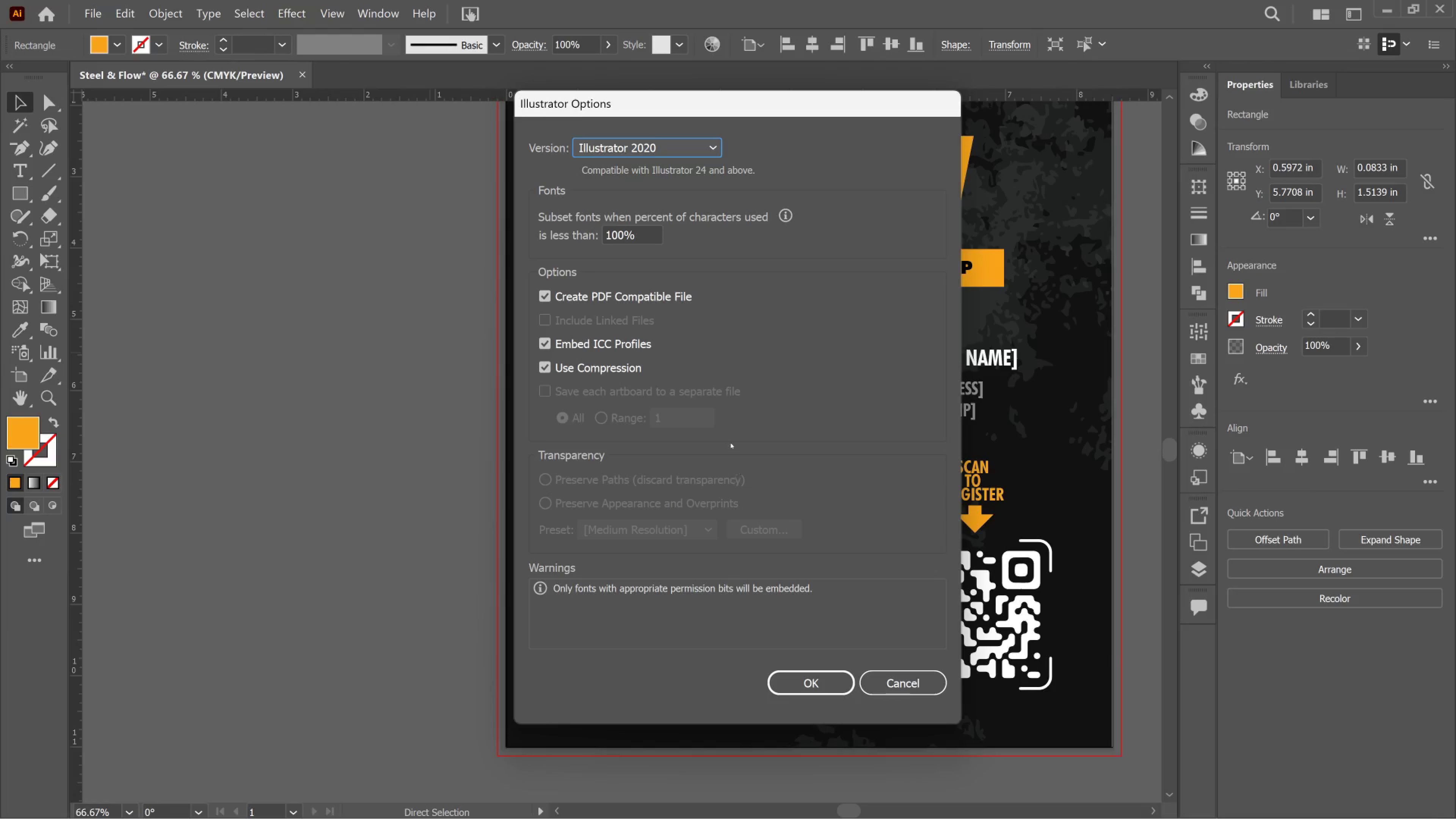 
left_click([789, 682])
 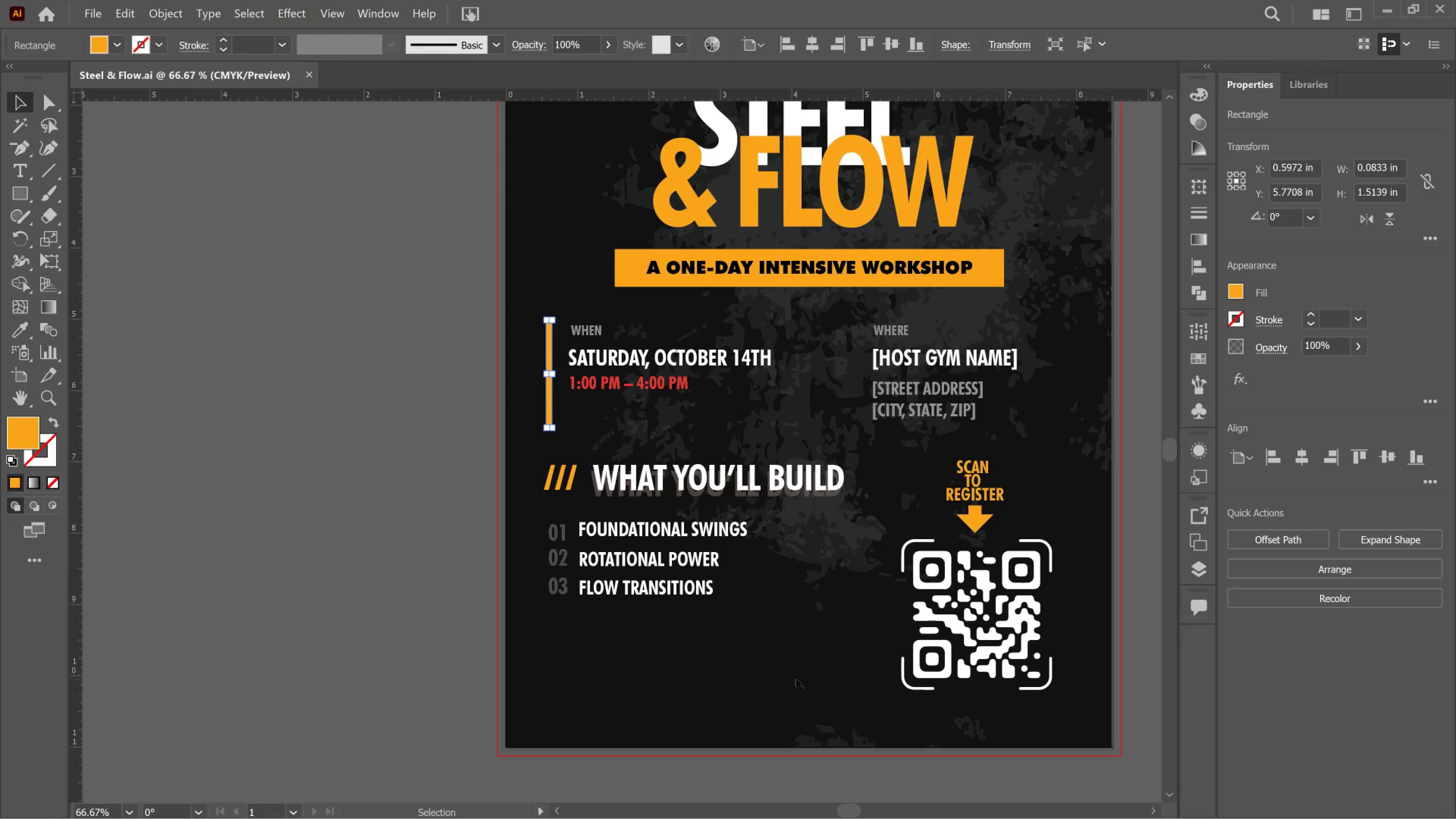 
wait(12.46)
 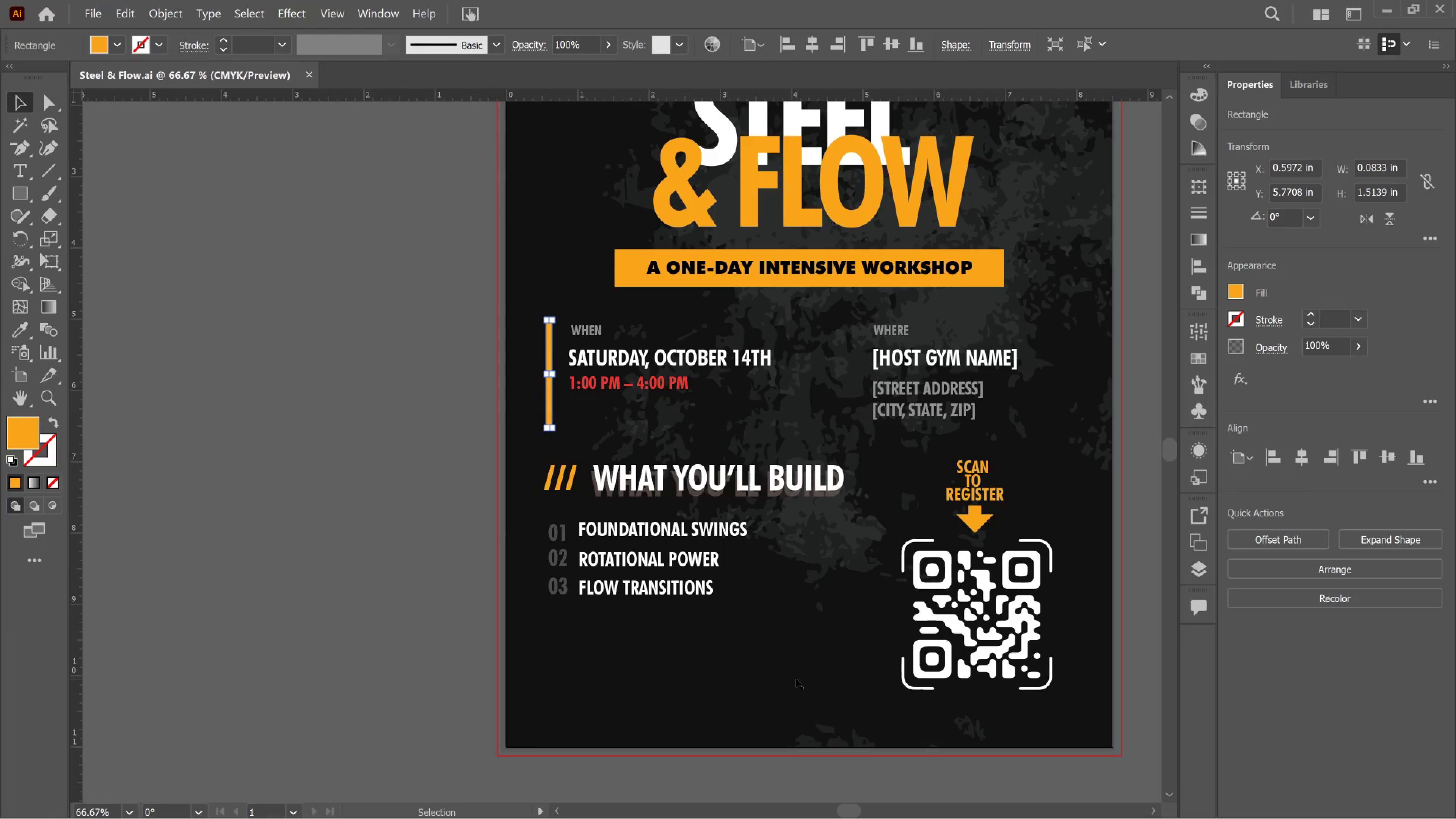 
hold_key(key=AltLeft, duration=0.44)
scroll: coordinate [770, 496], scroll_direction: down, amount: 3.0
 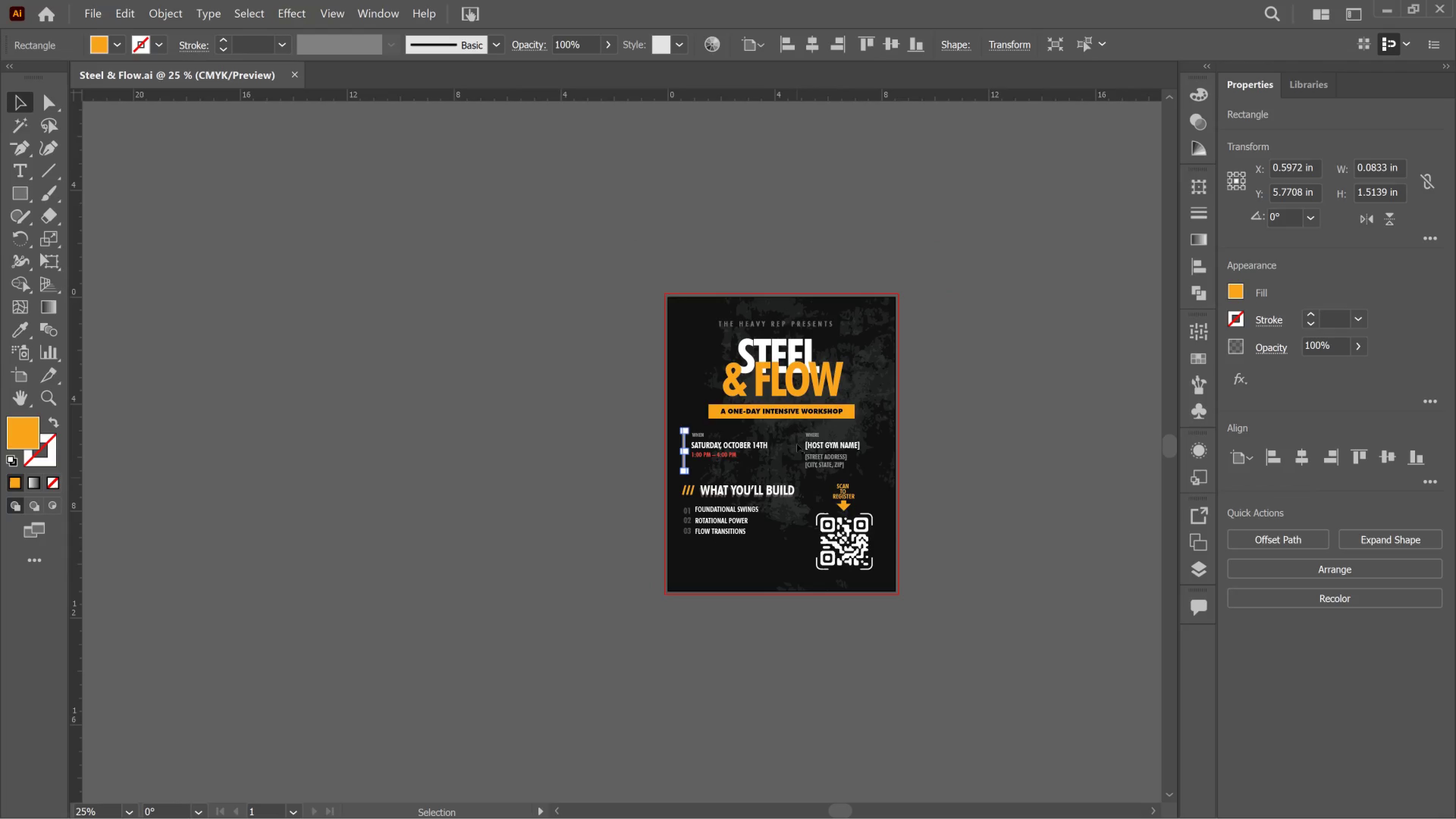 
hold_key(key=AltLeft, duration=1.01)
scroll: coordinate [822, 360], scroll_direction: up, amount: 4.0
 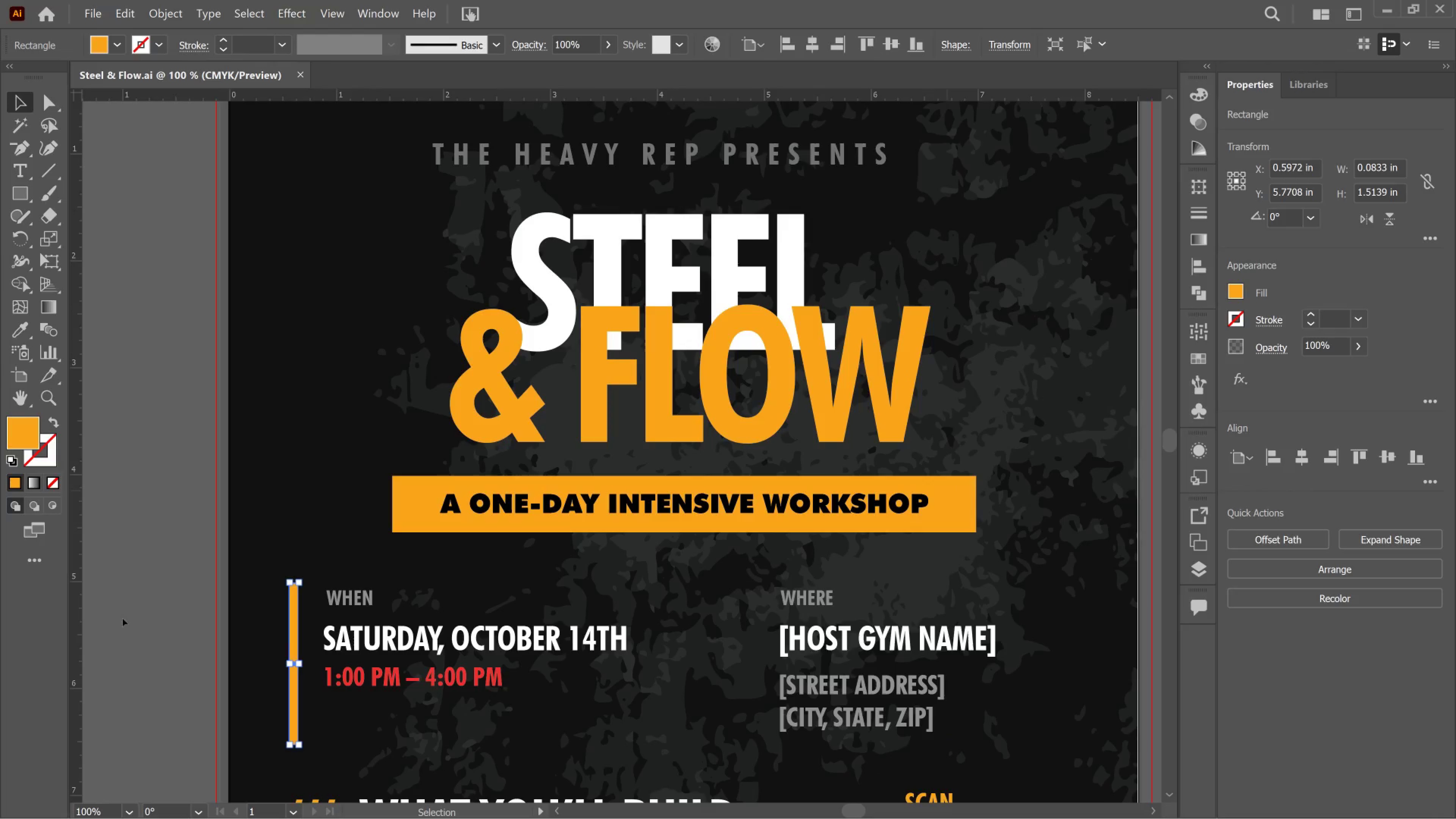 
left_click([115, 613])
 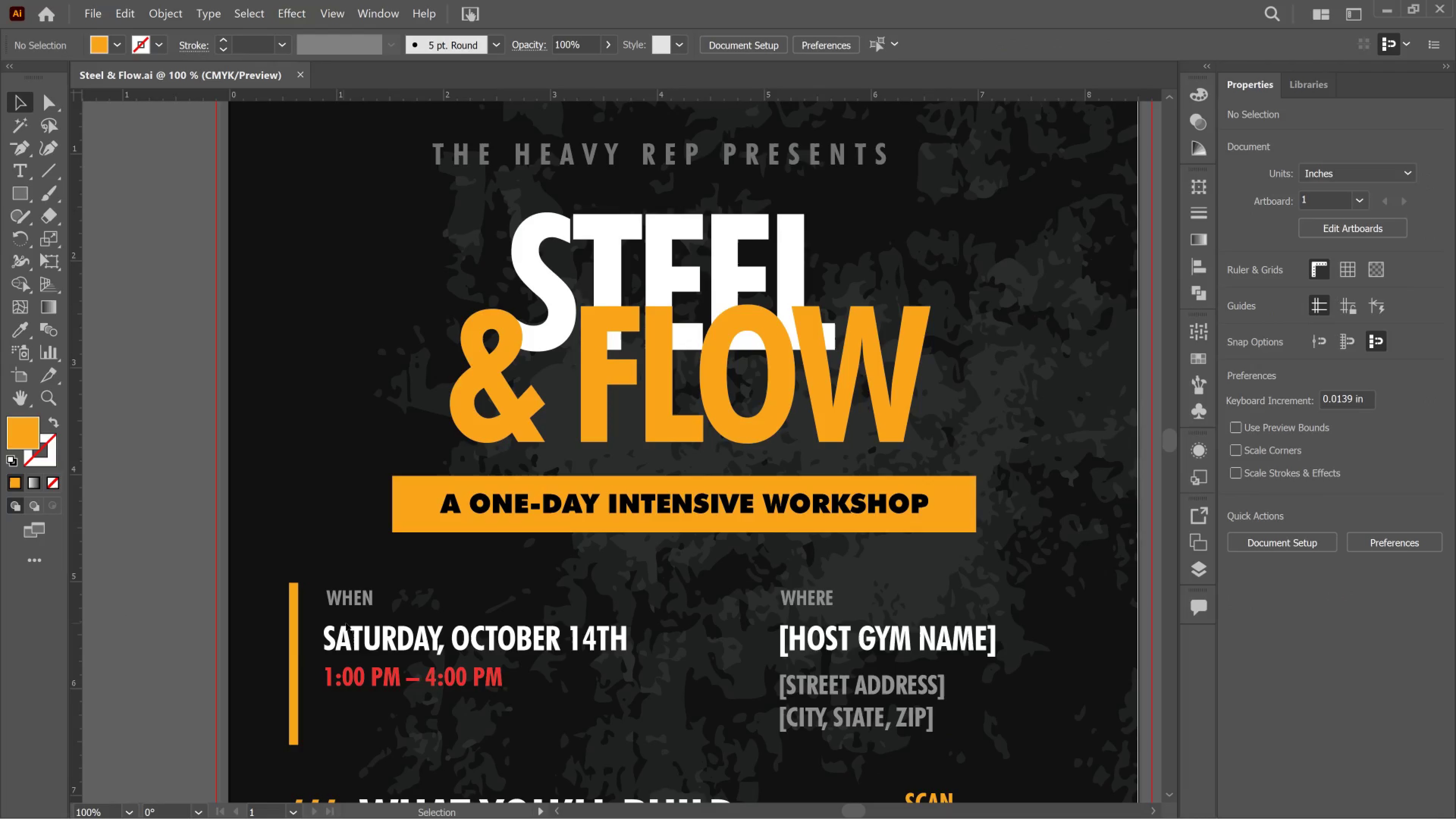 
hold_key(key=AltLeft, duration=0.51)
scroll: coordinate [371, 635], scroll_direction: down, amount: 4.0
 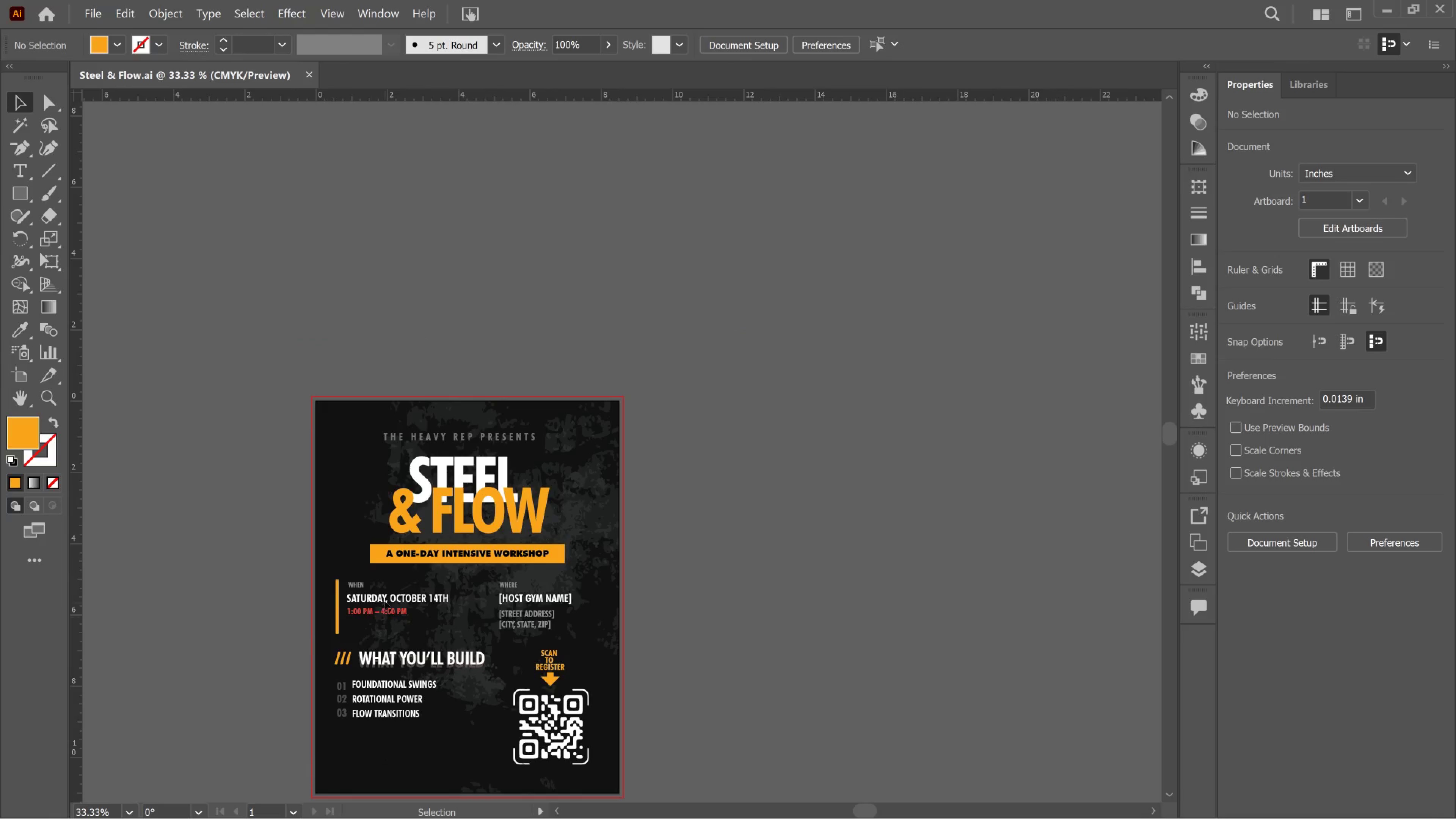 
hold_key(key=AltLeft, duration=0.67)
scroll: coordinate [386, 602], scroll_direction: up, amount: 1.0
 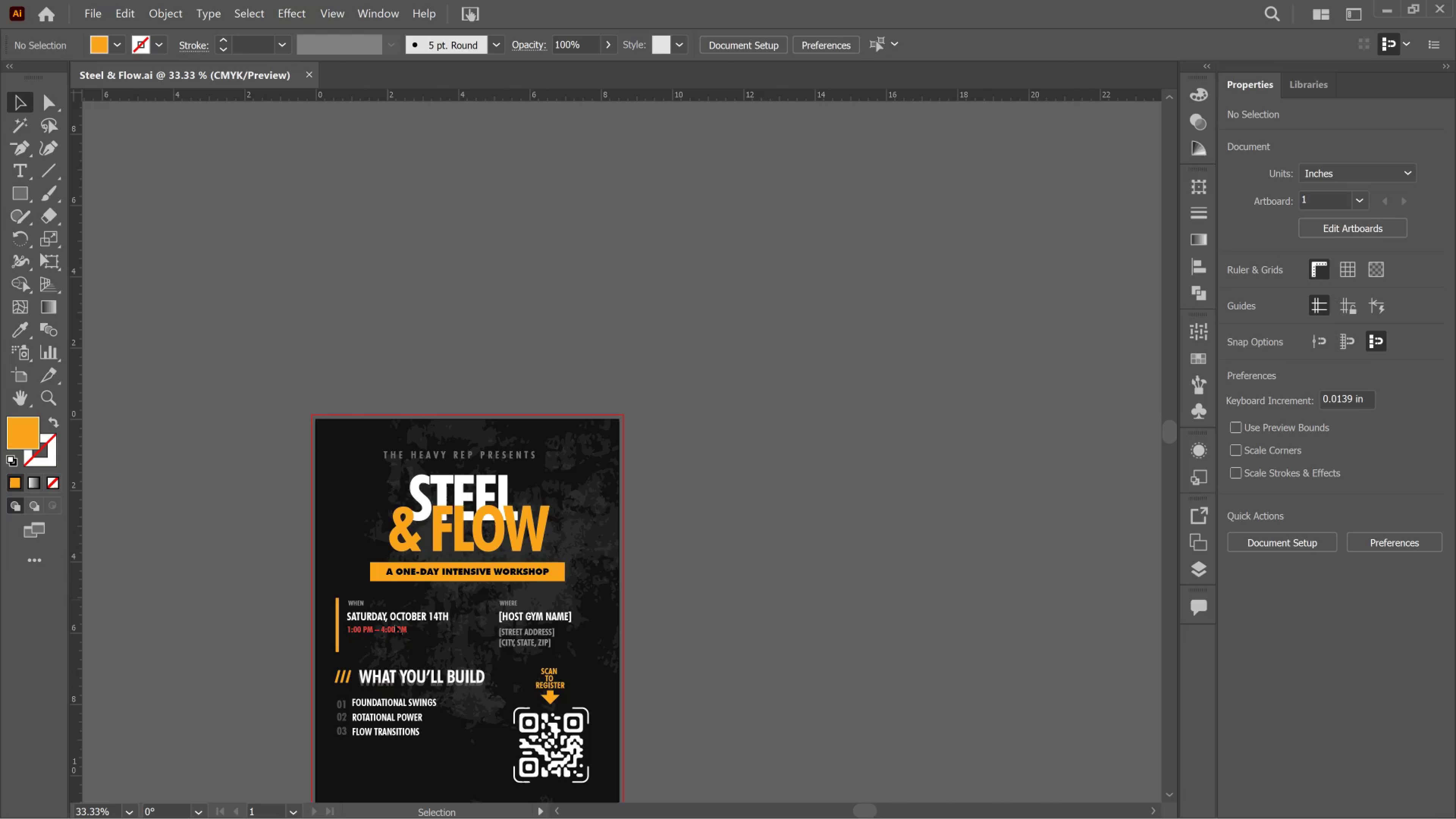 
hold_key(key=ControlLeft, duration=0.66)
scroll: coordinate [403, 639], scroll_direction: up, amount: 1.0
 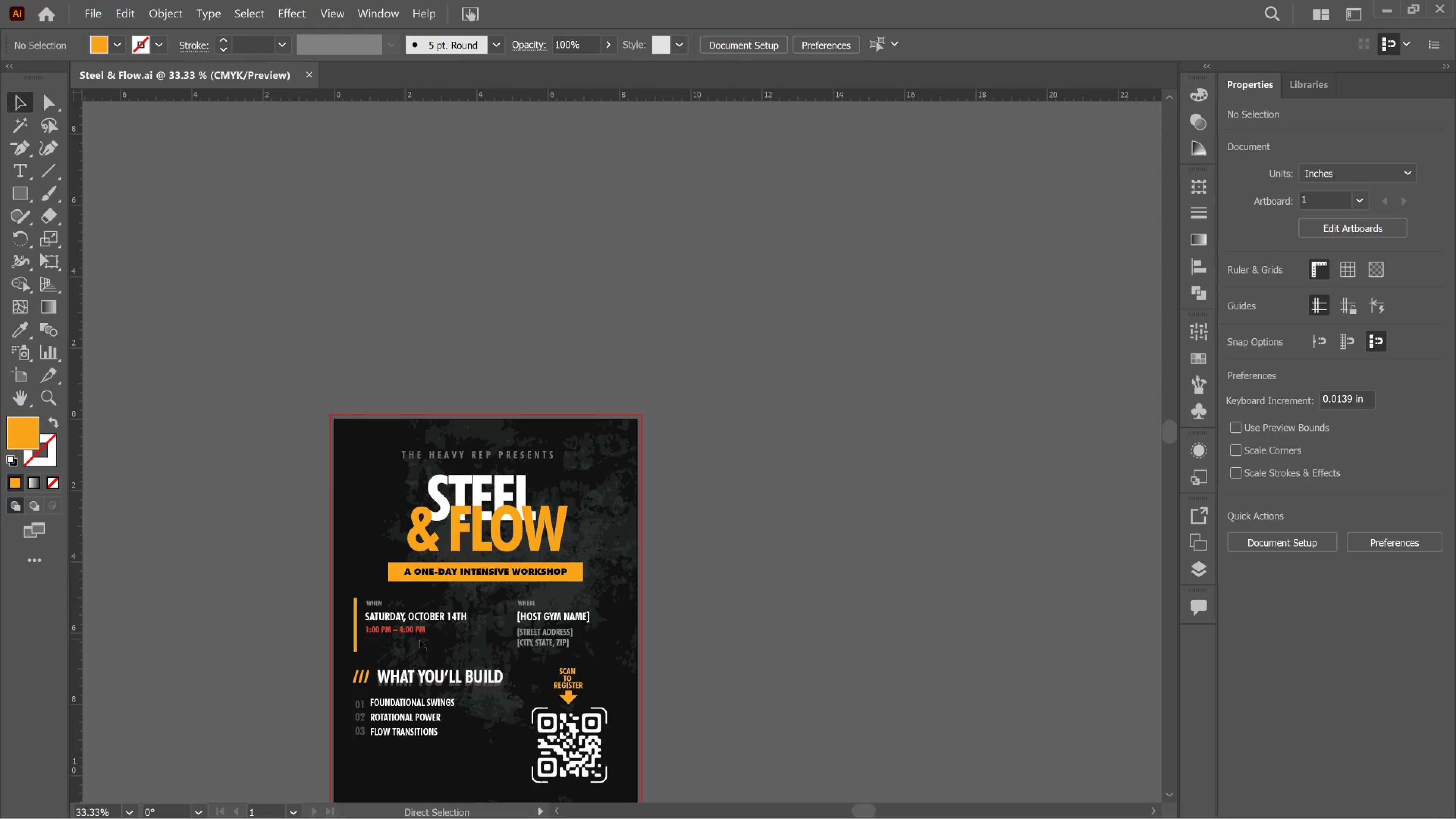 
hold_key(key=AltLeft, duration=0.49)
scroll: coordinate [427, 640], scroll_direction: up, amount: 1.0
 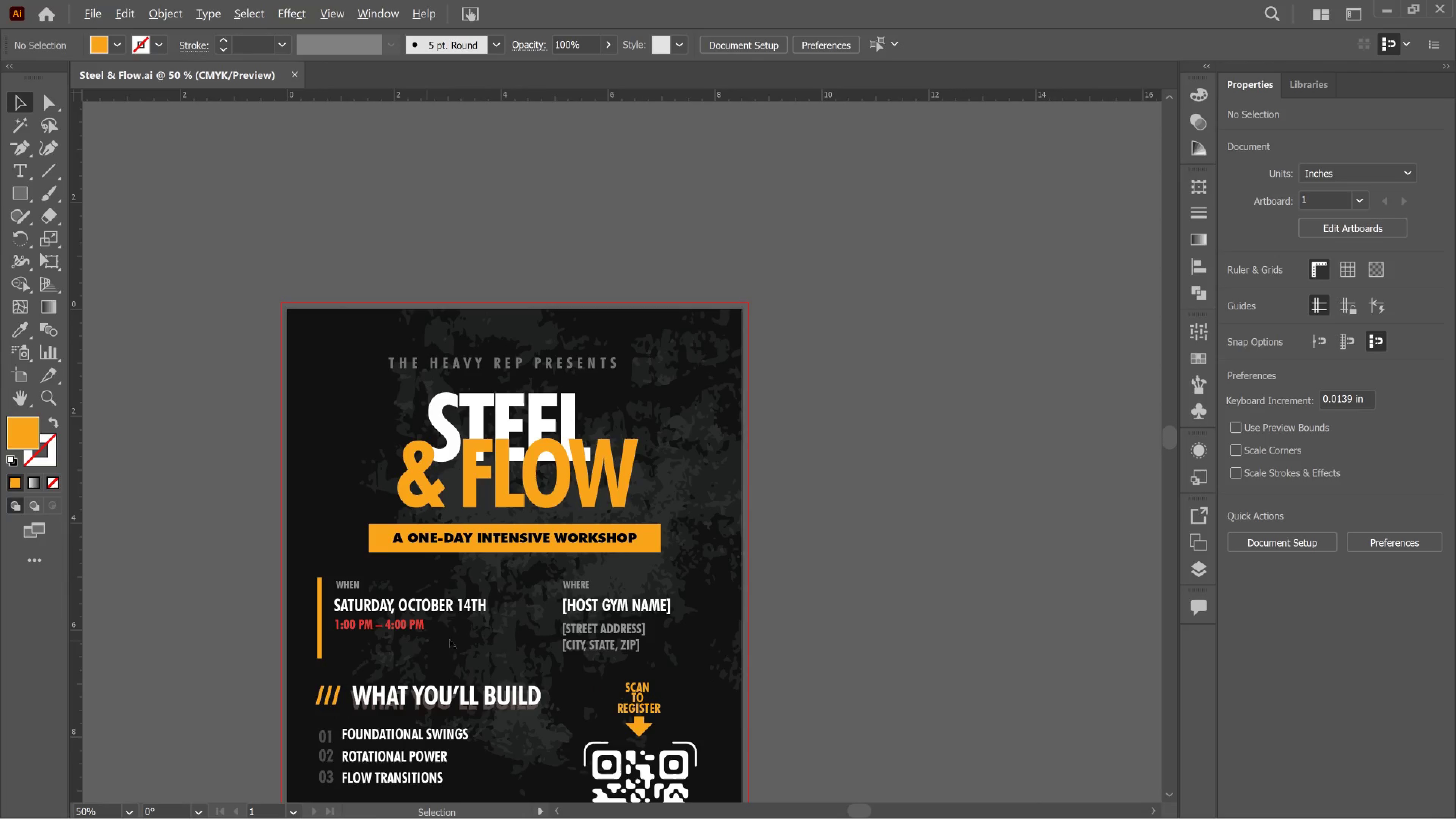 
hold_key(key=AltLeft, duration=0.31)
scroll: coordinate [458, 637], scroll_direction: up, amount: 2.0
 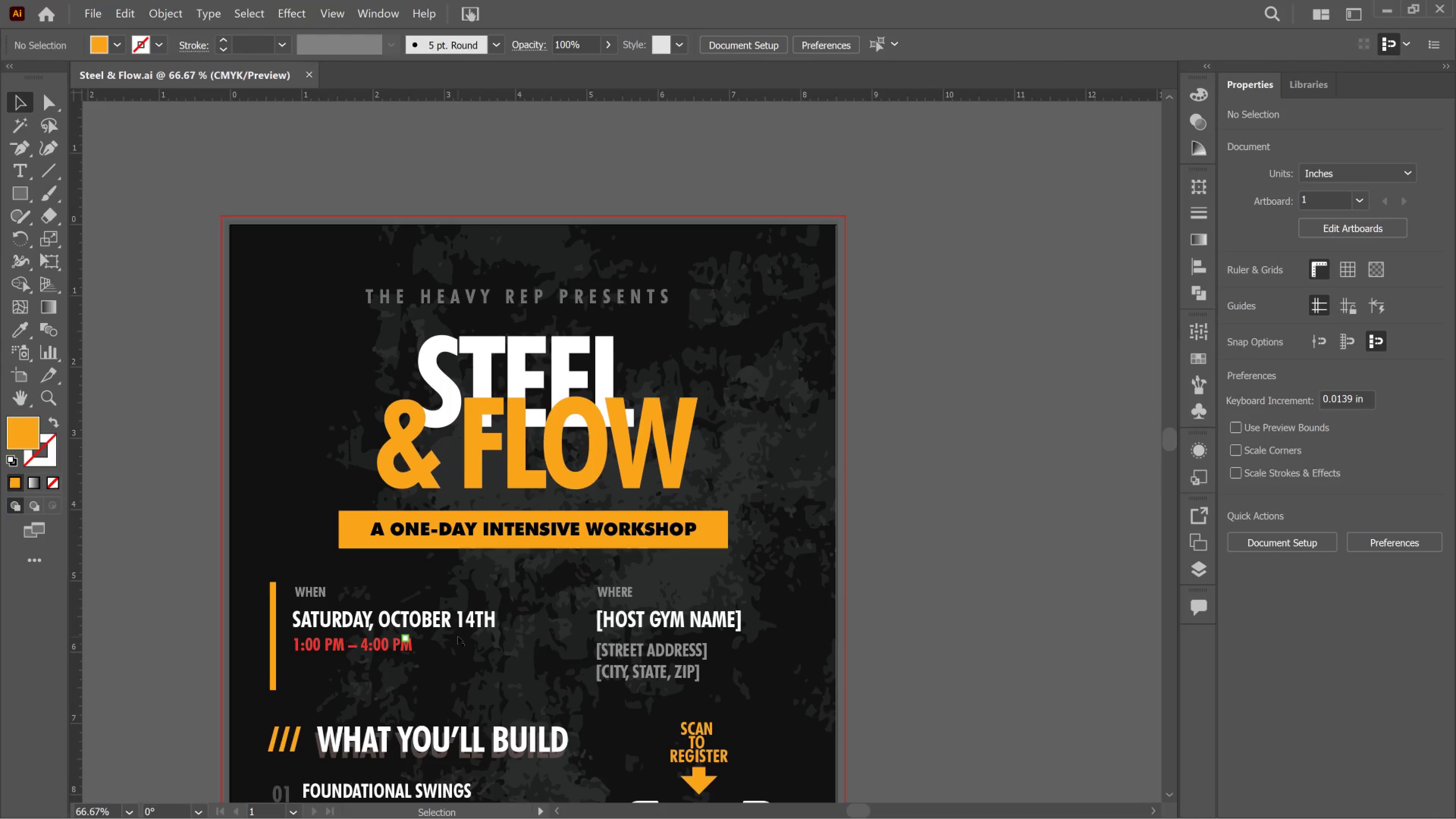 
scroll: coordinate [602, 555], scroll_direction: down, amount: 12.0
 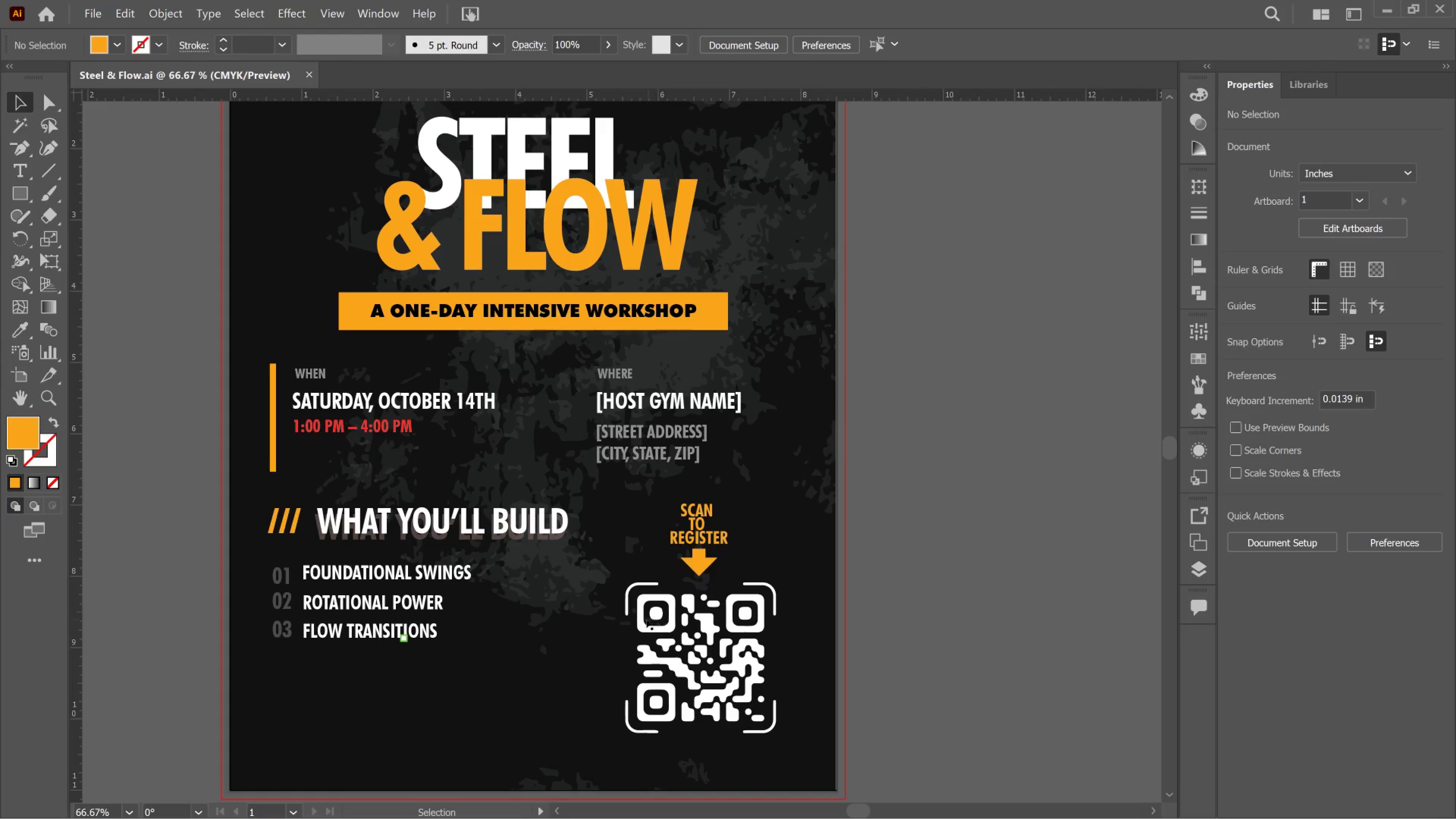 
wait(14.31)
 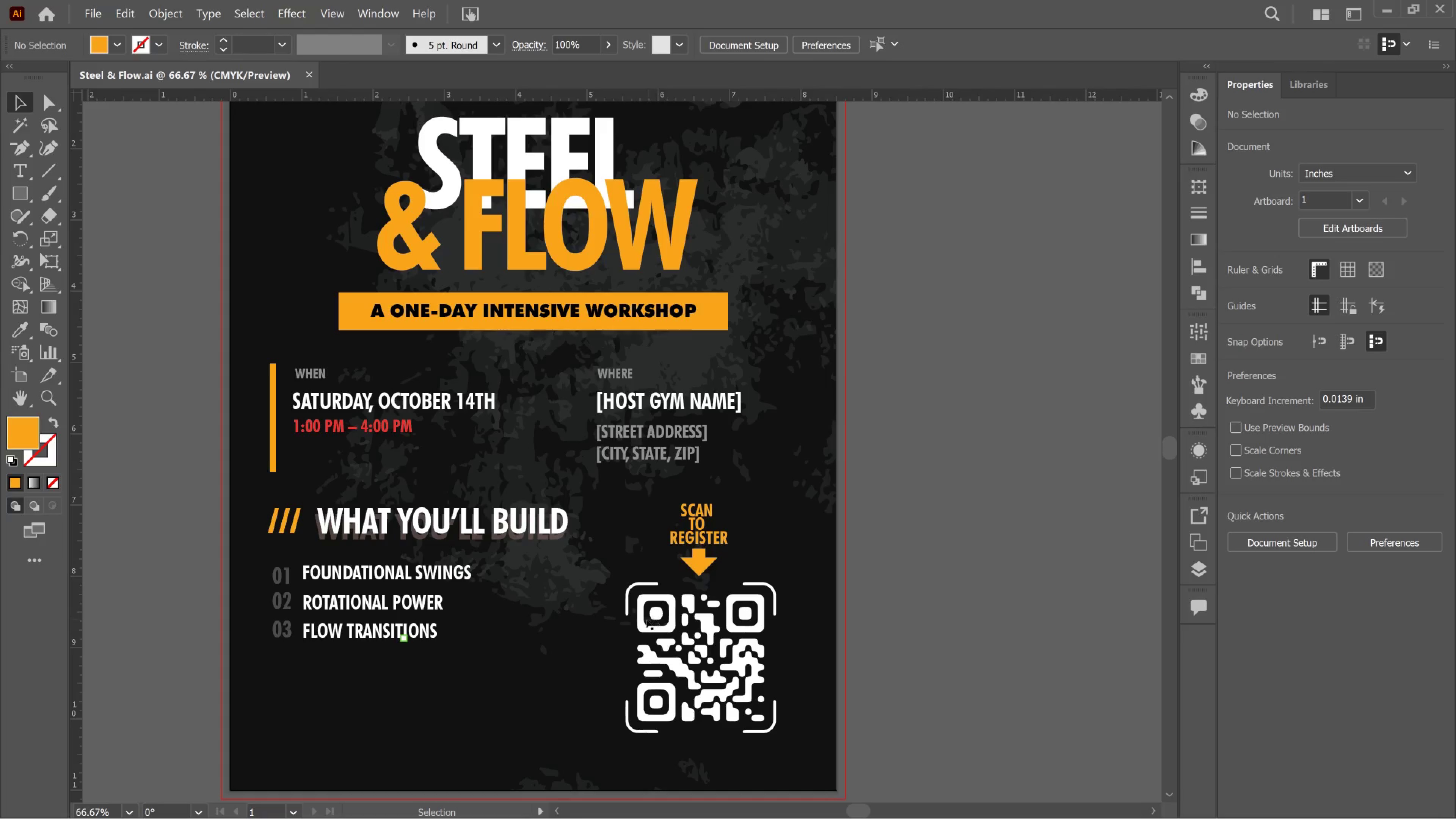 
scroll: coordinate [587, 635], scroll_direction: down, amount: 2.0
 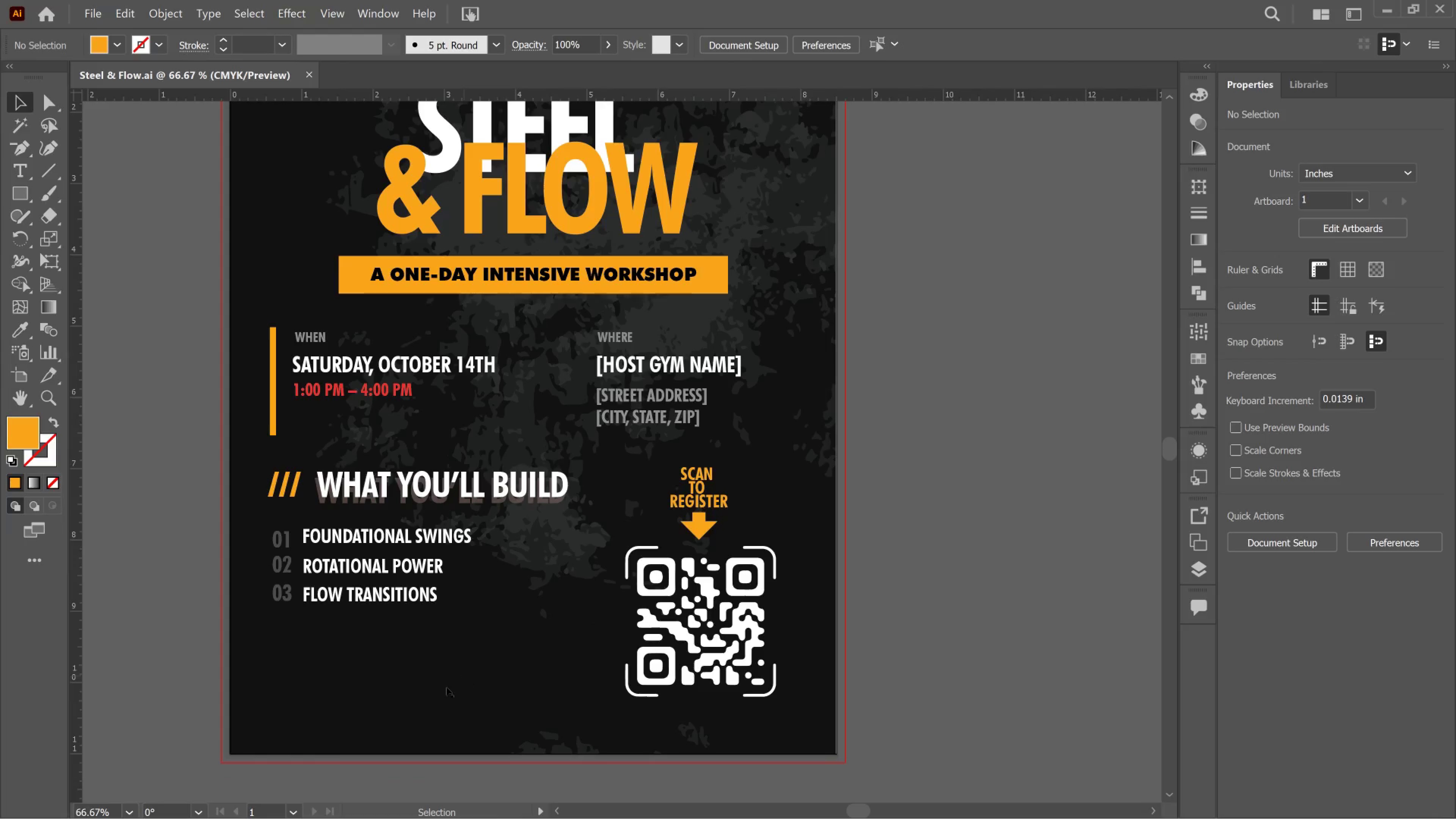 
wait(18.79)
 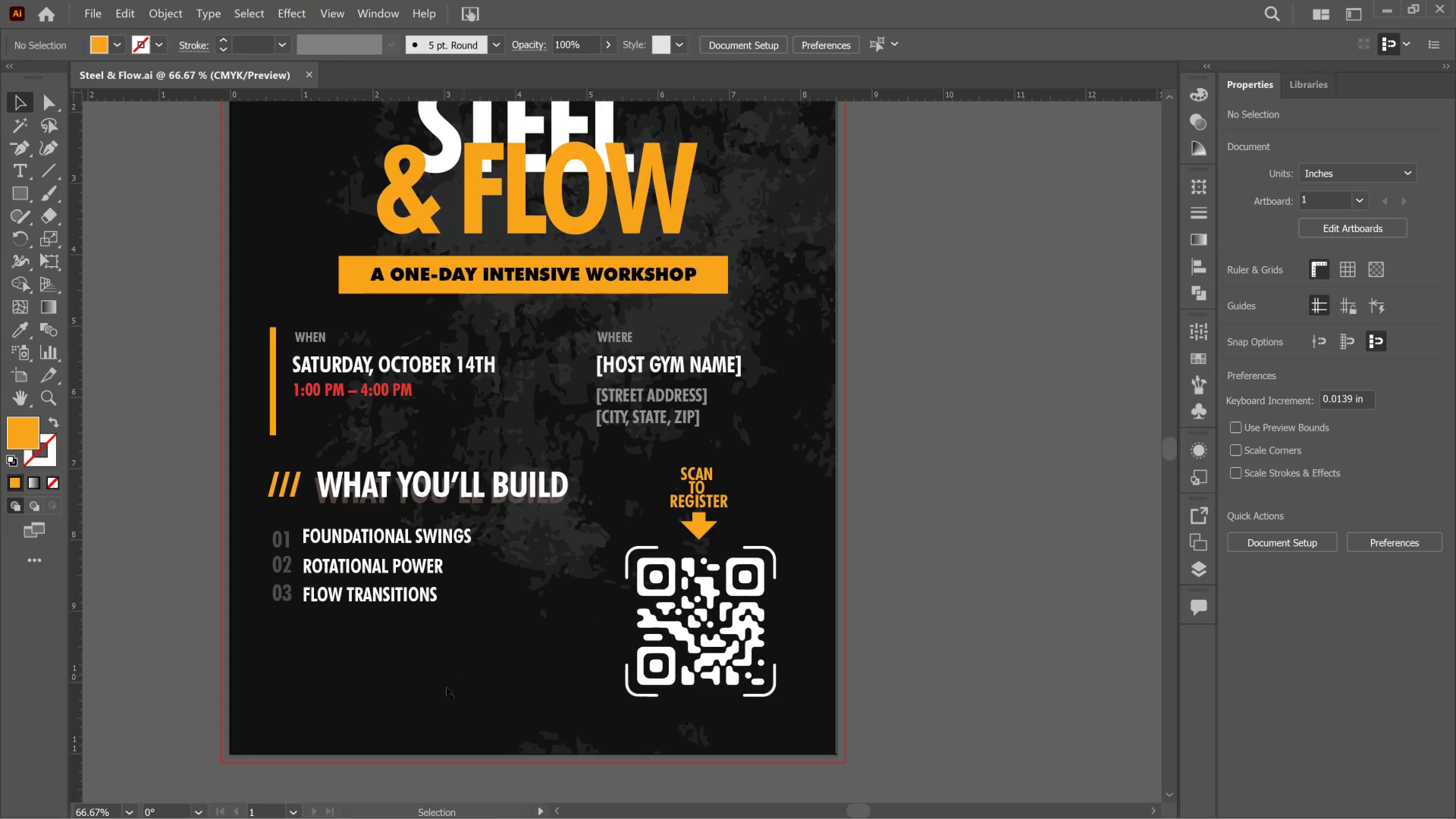 
left_click([651, 402])
 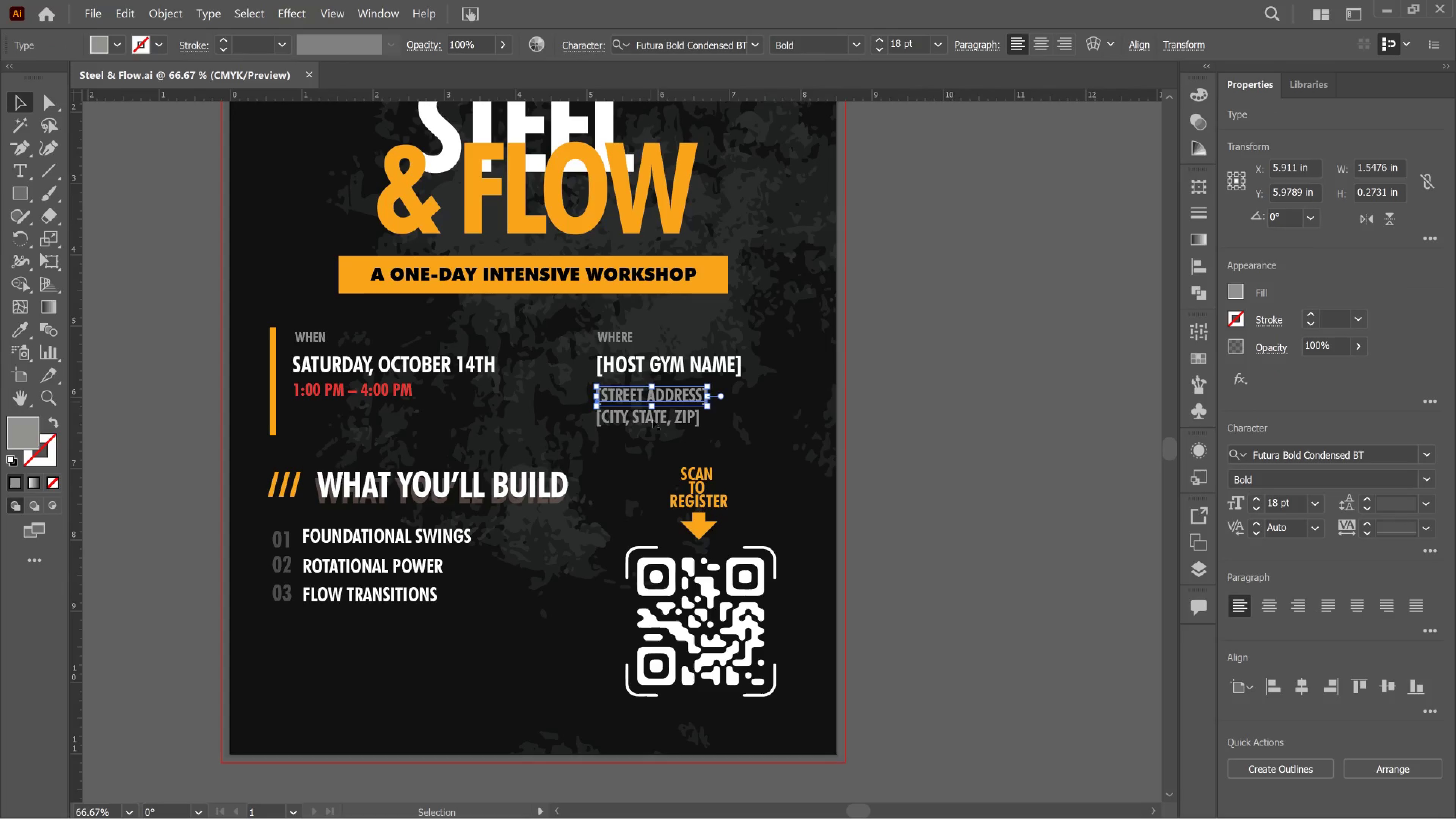 
hold_key(key=ShiftLeft, duration=0.77)
left_click([653, 420])
 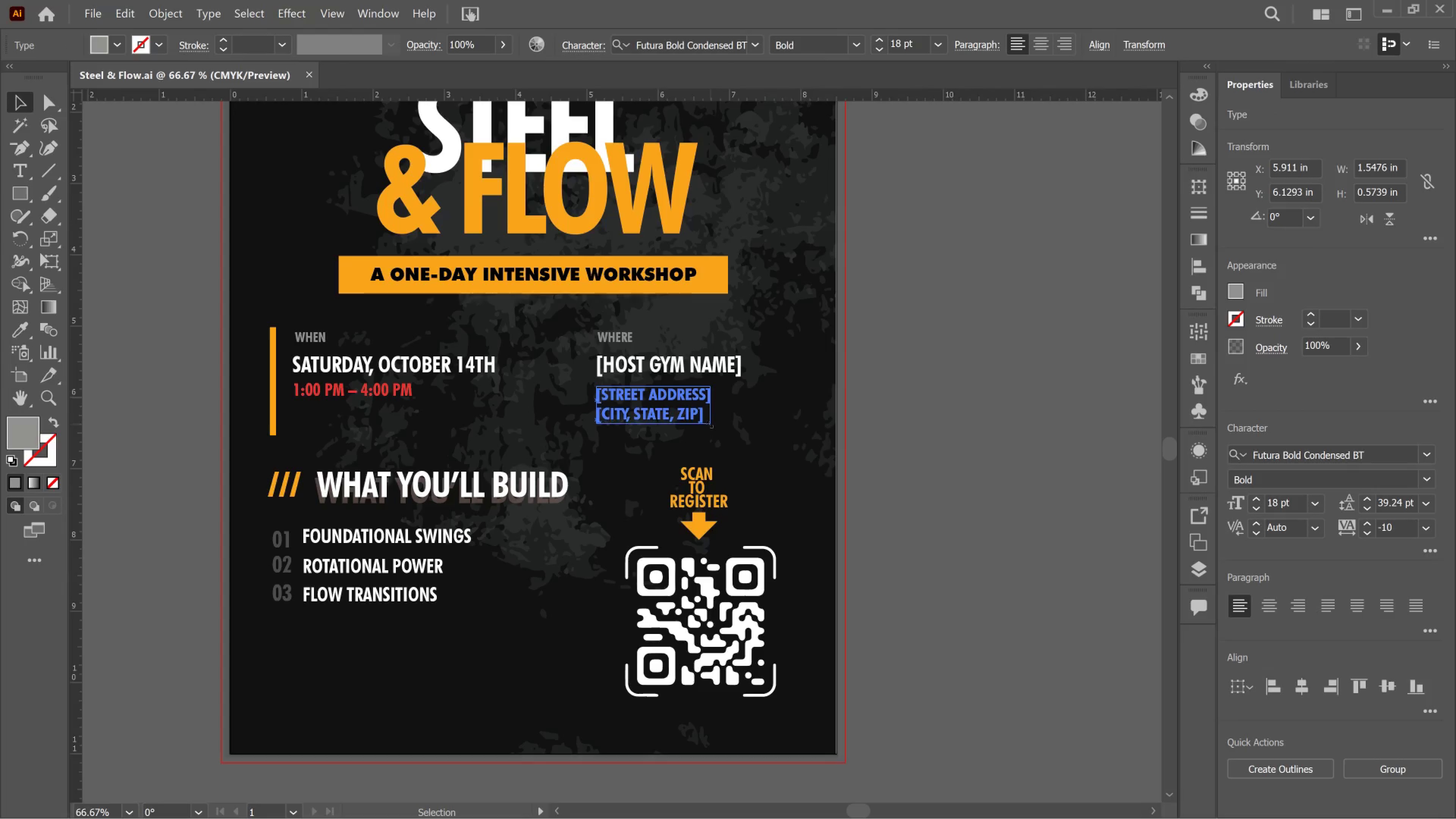 
hold_key(key=ShiftLeft, duration=3.3)
 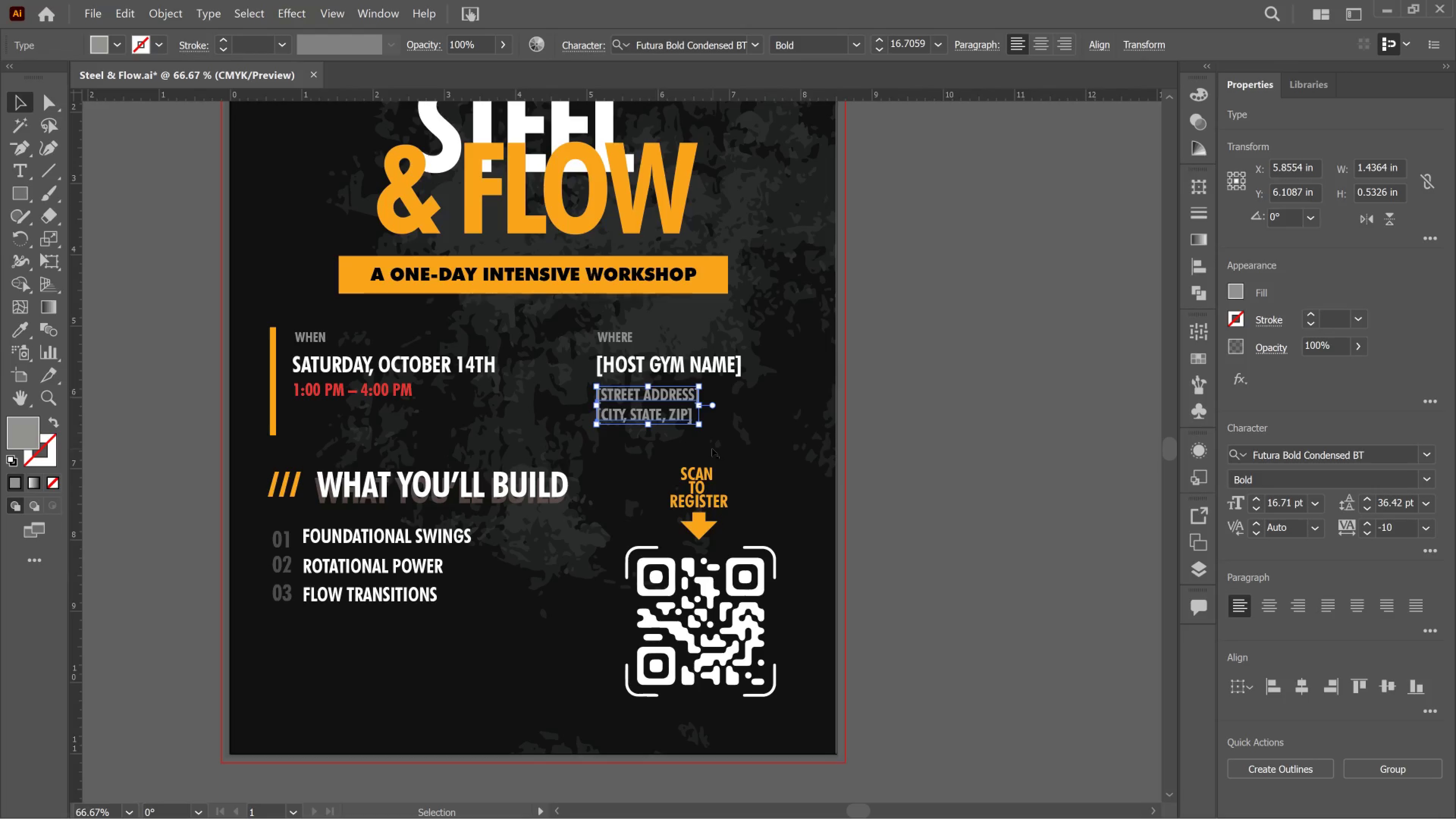 
key(Shift+ArrowUp)
 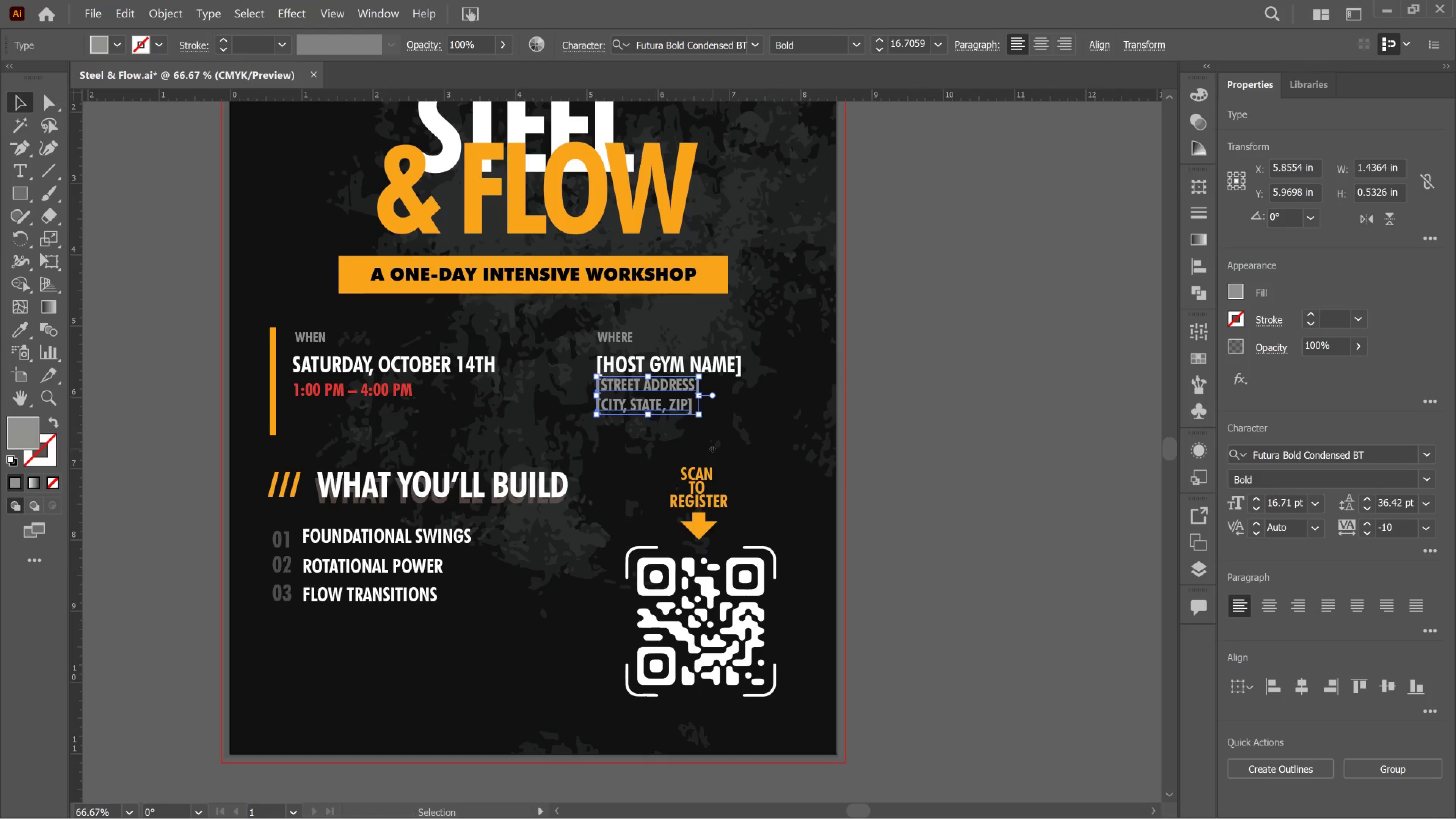 
key(ArrowDown)
 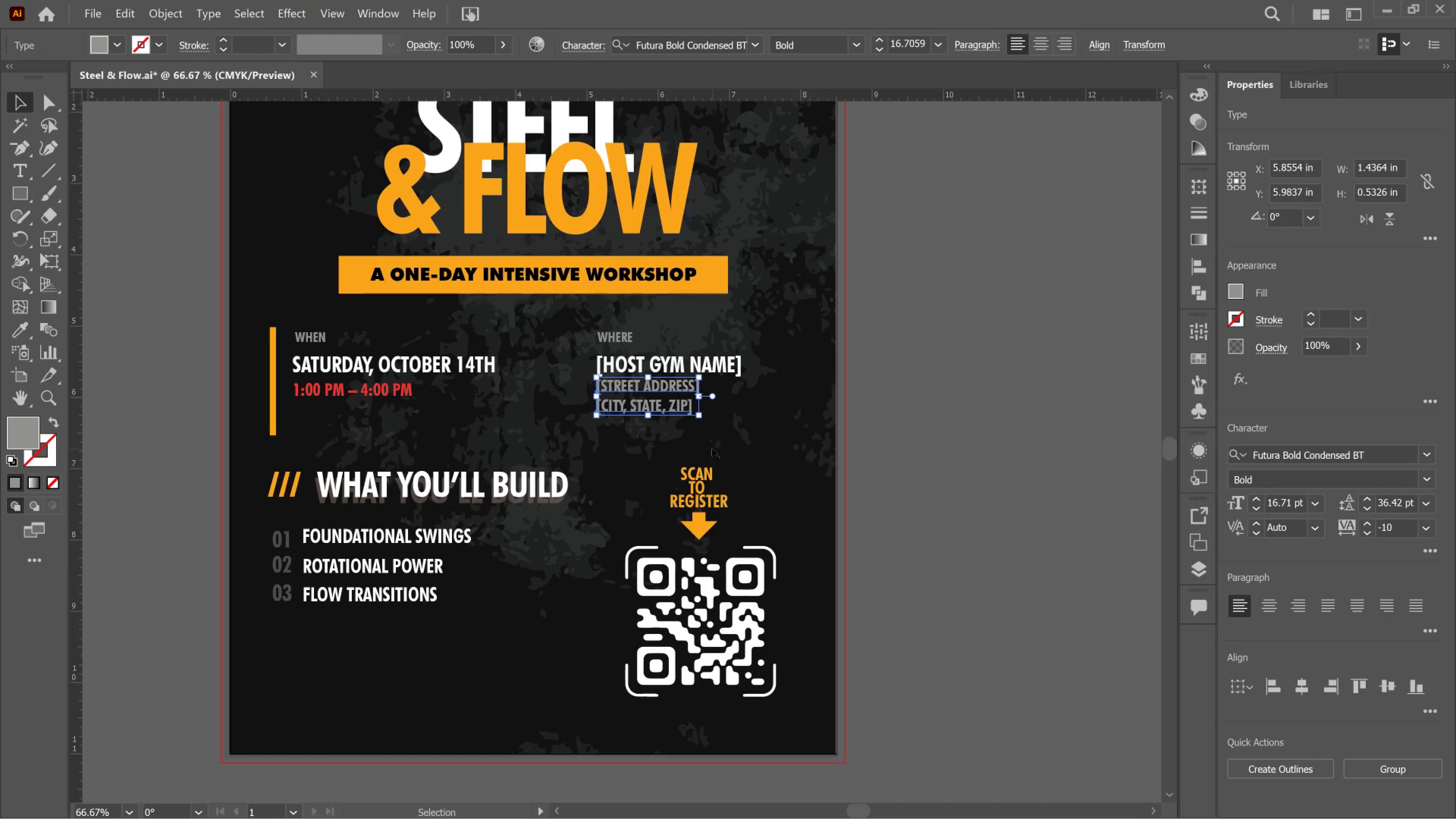 
key(ArrowDown)
 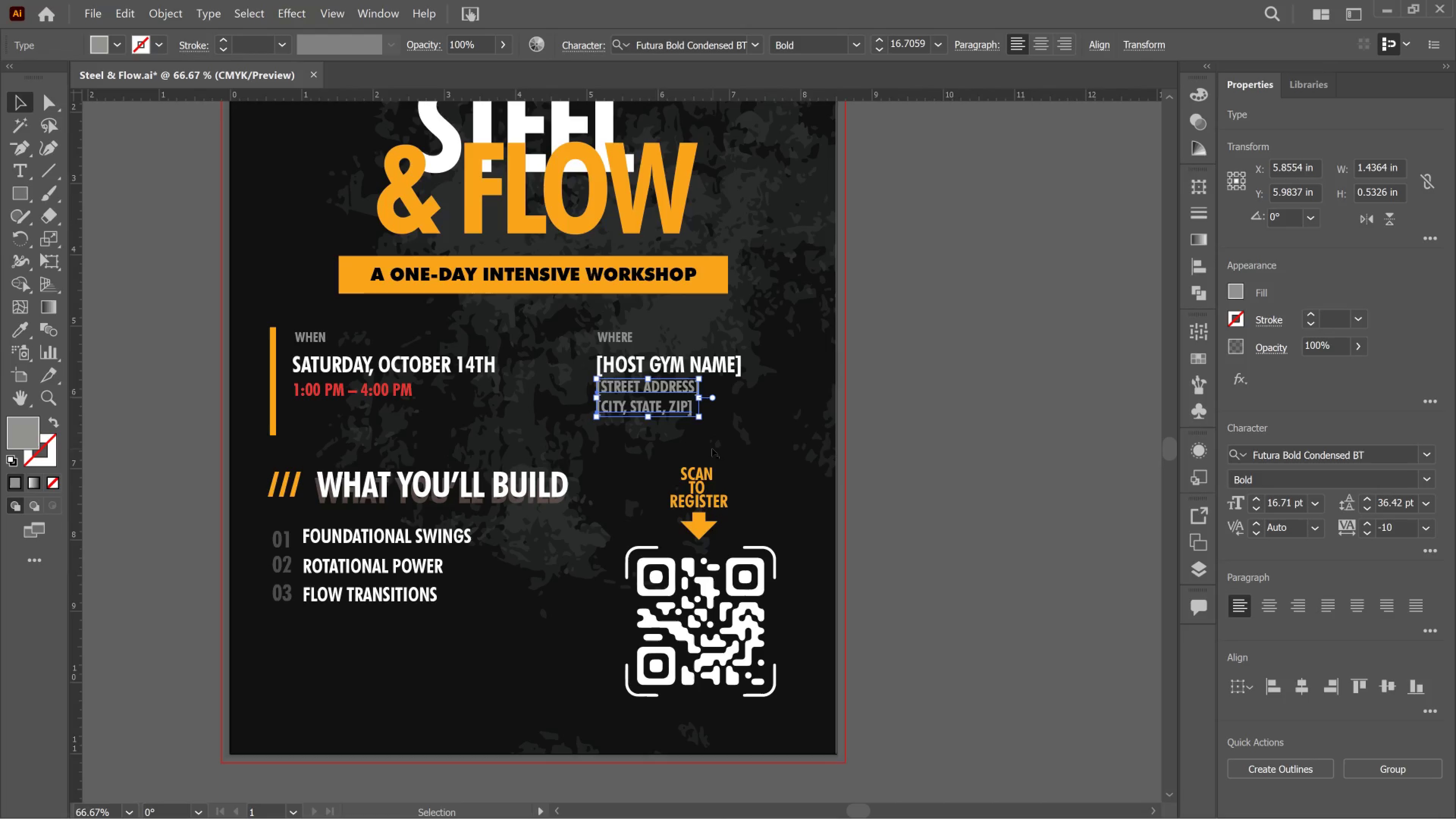 
key(ArrowDown)
 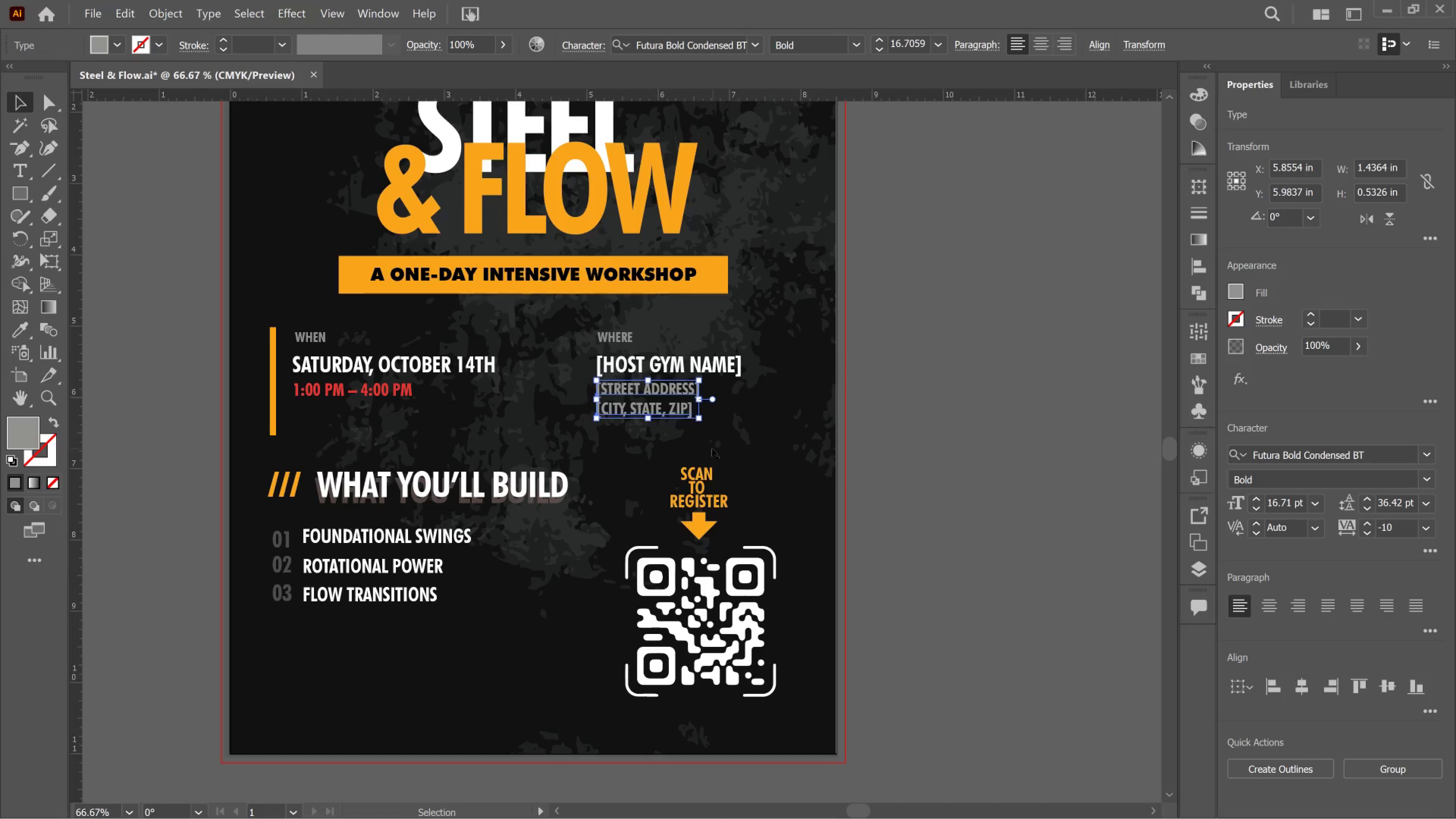 
key(ArrowDown)
 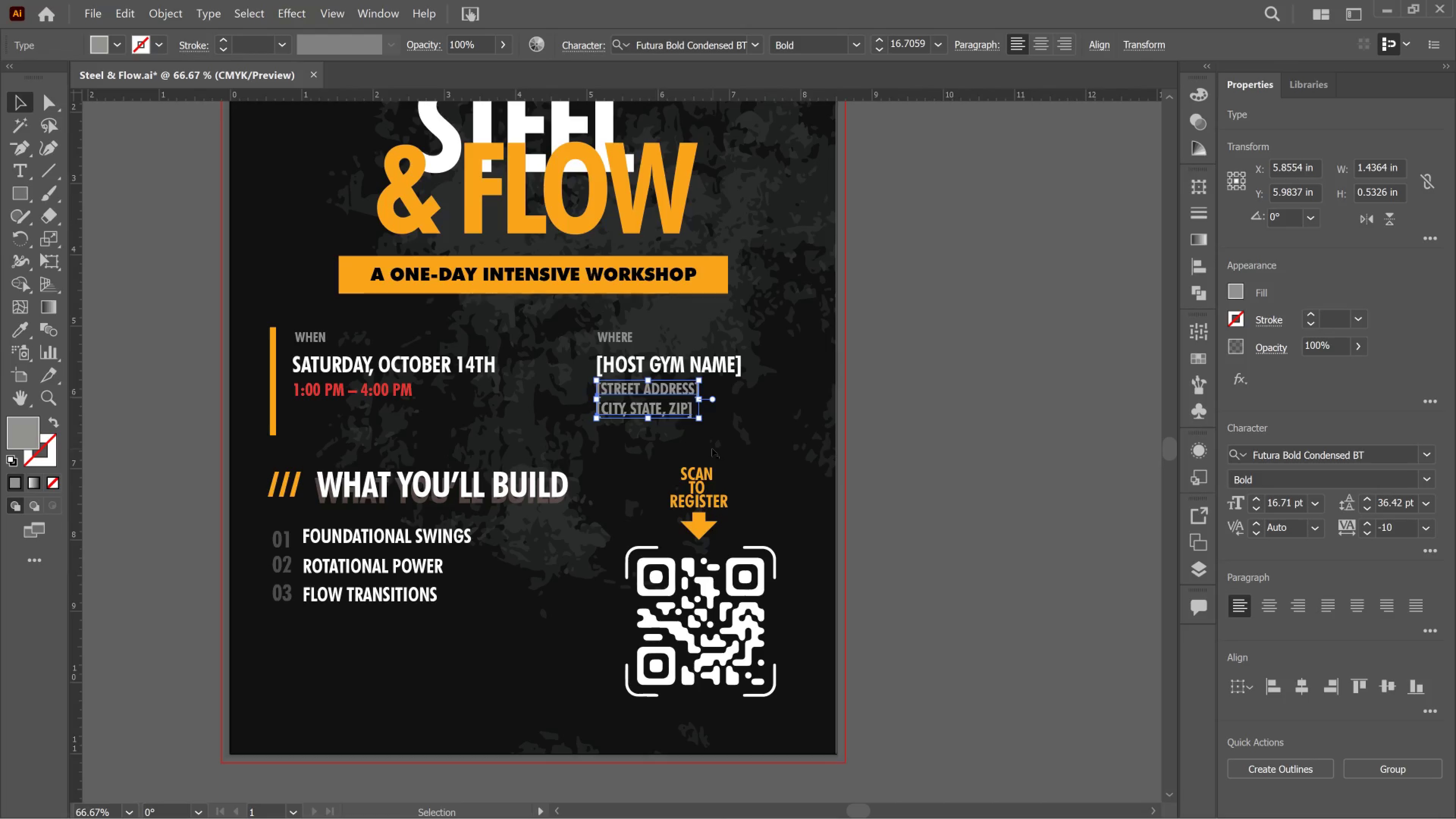 
key(ArrowDown)
 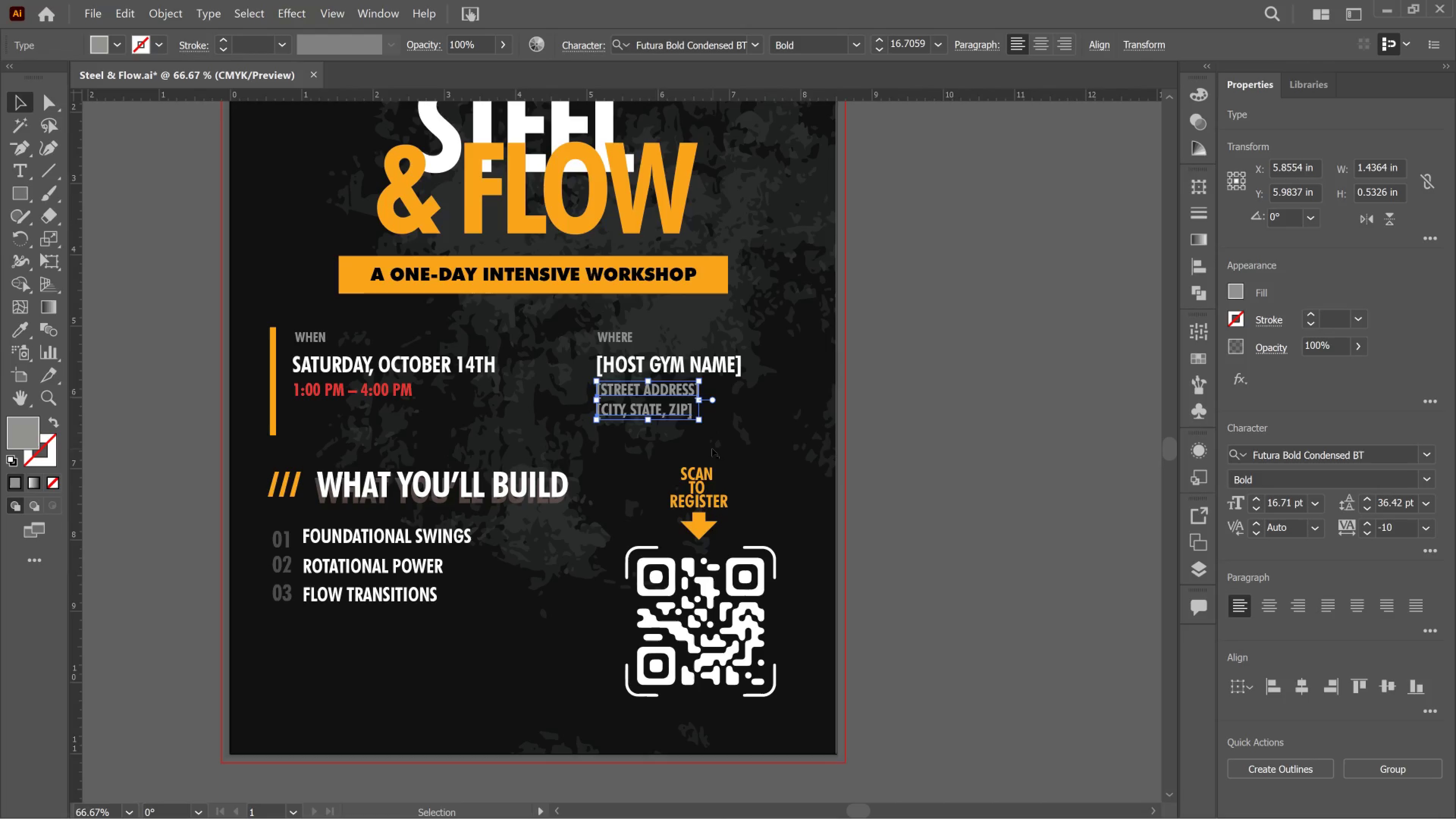 
key(ArrowDown)
 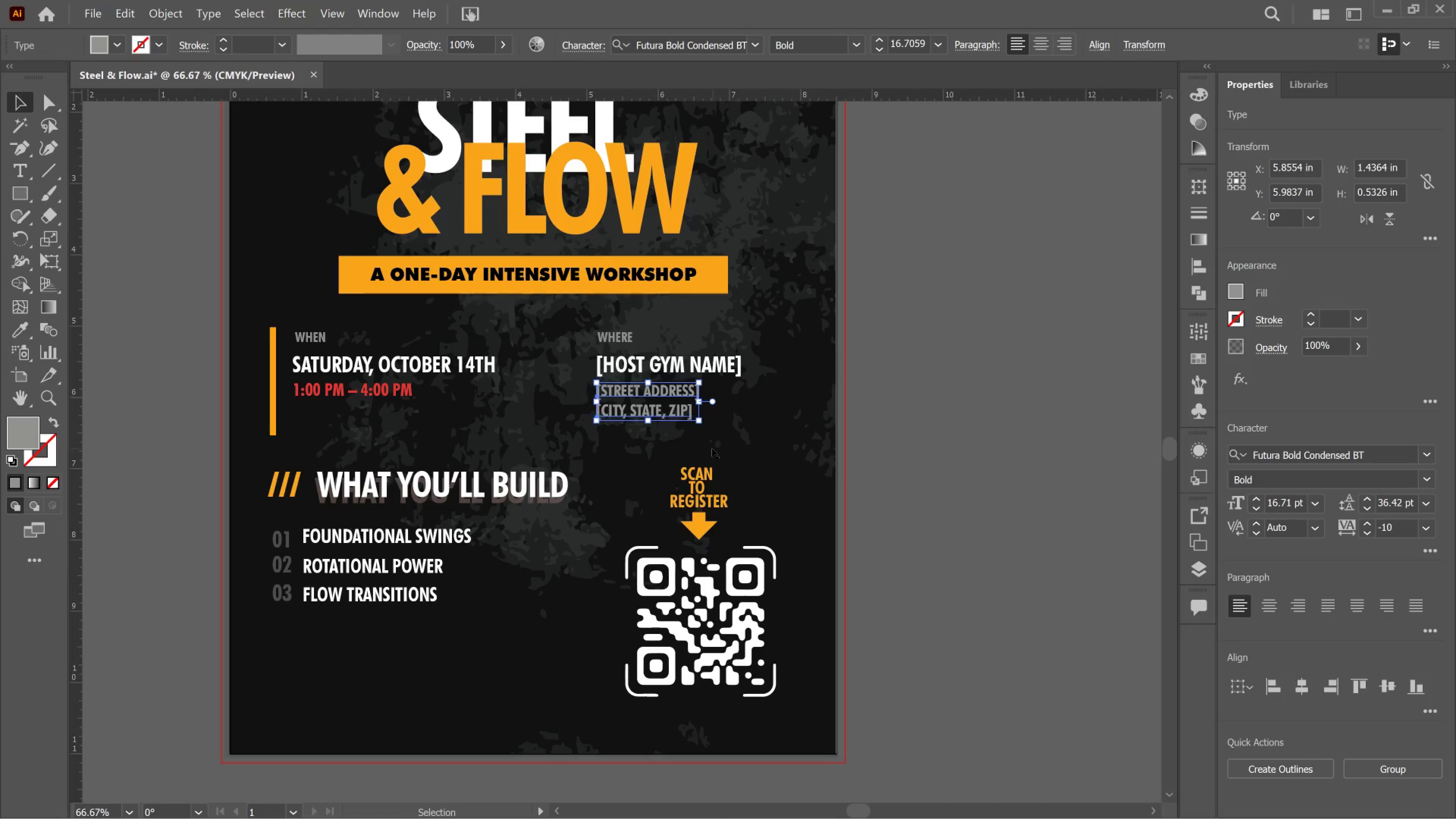 
key(ArrowDown)
 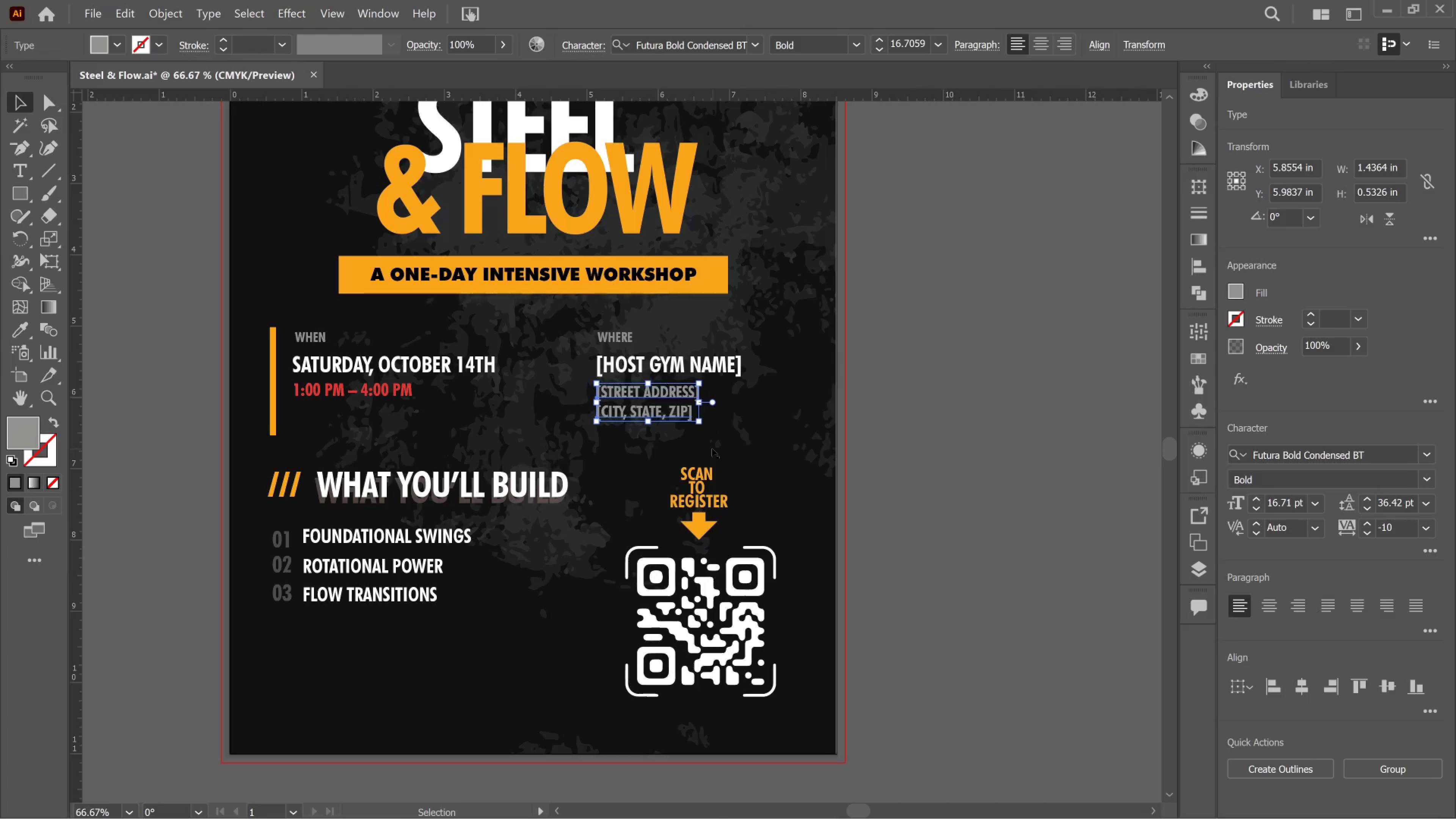 
key(ArrowDown)
 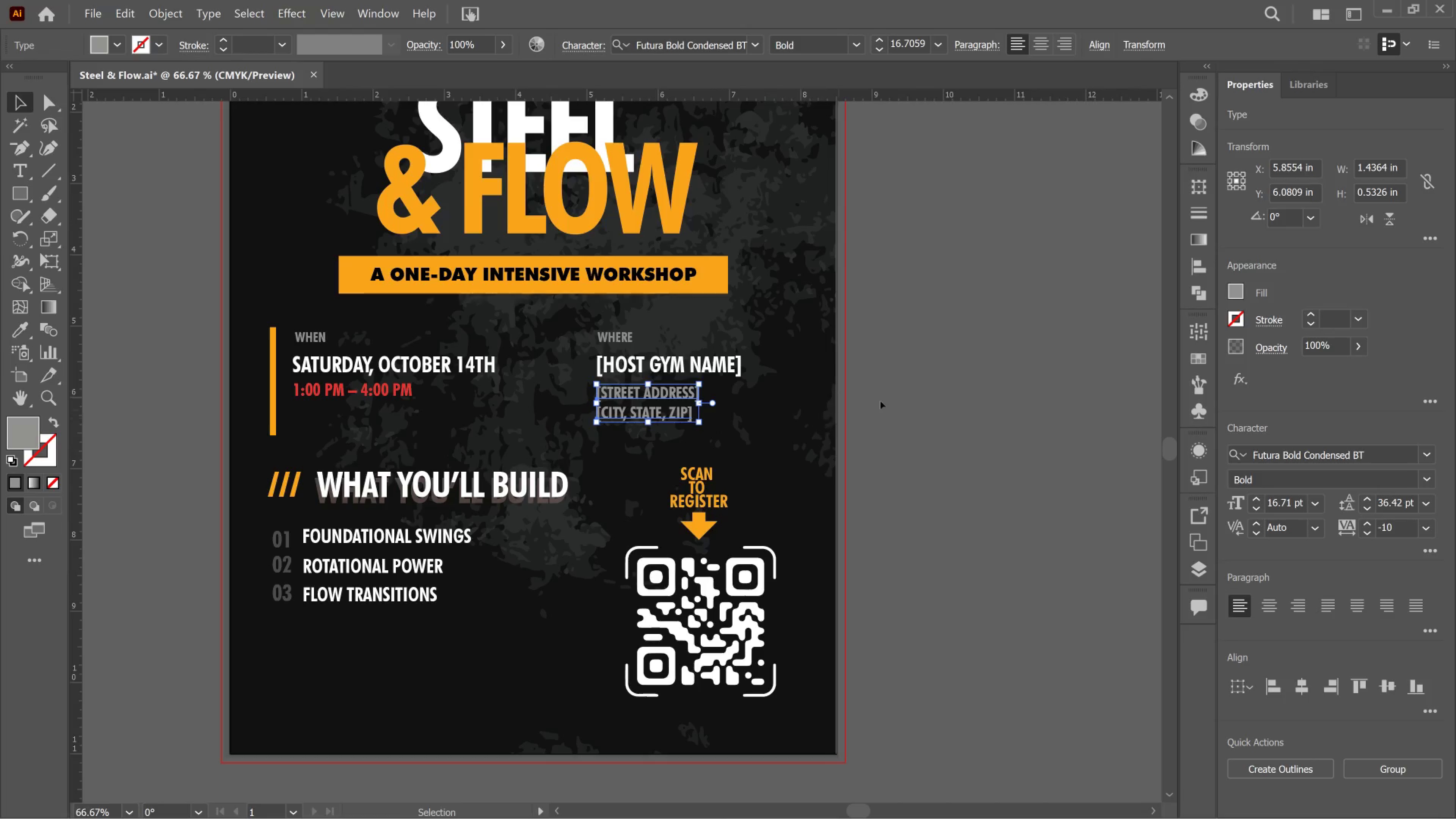 
left_click([884, 393])
 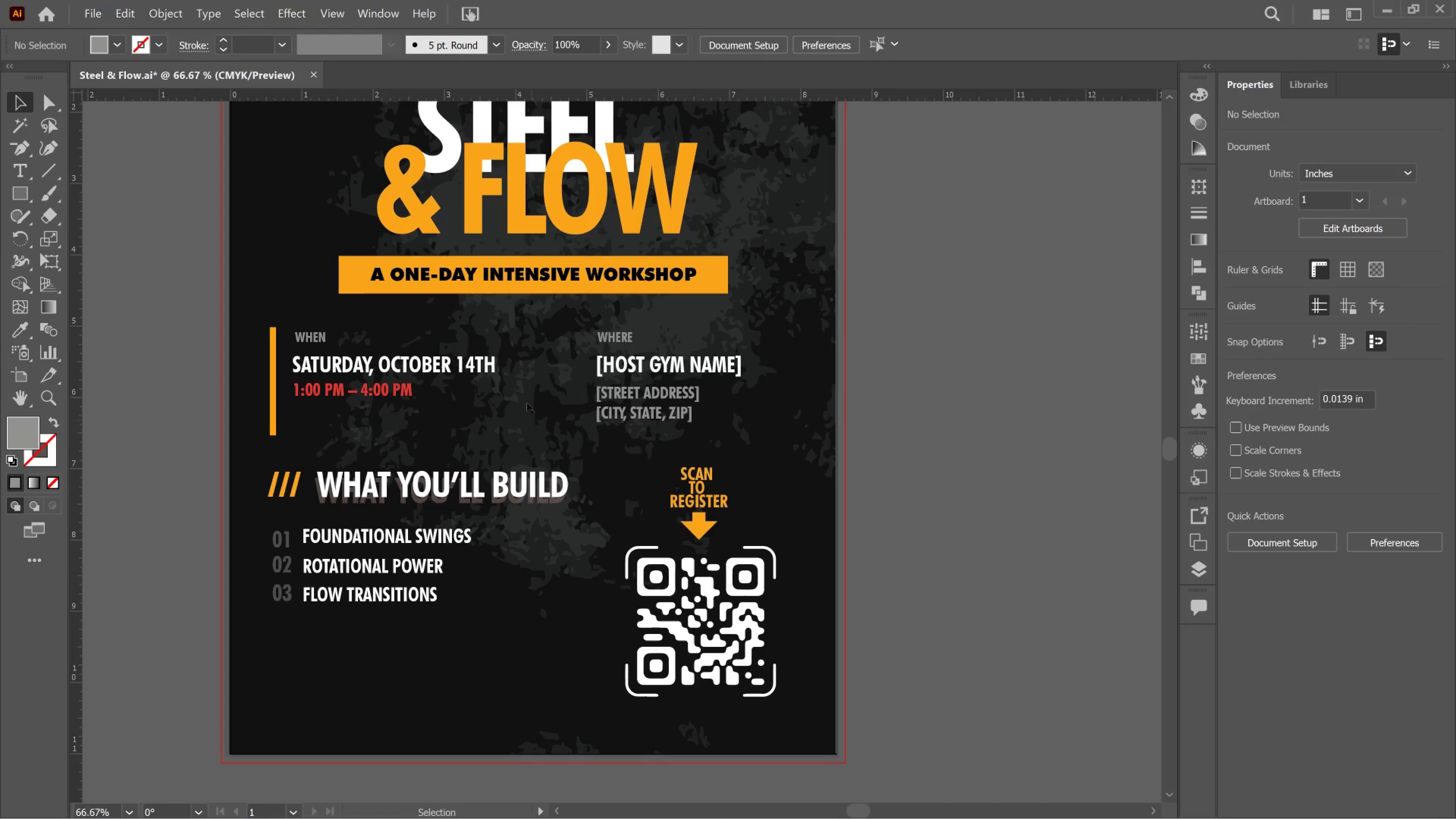 
scroll: coordinate [482, 298], scroll_direction: up, amount: 5.0
 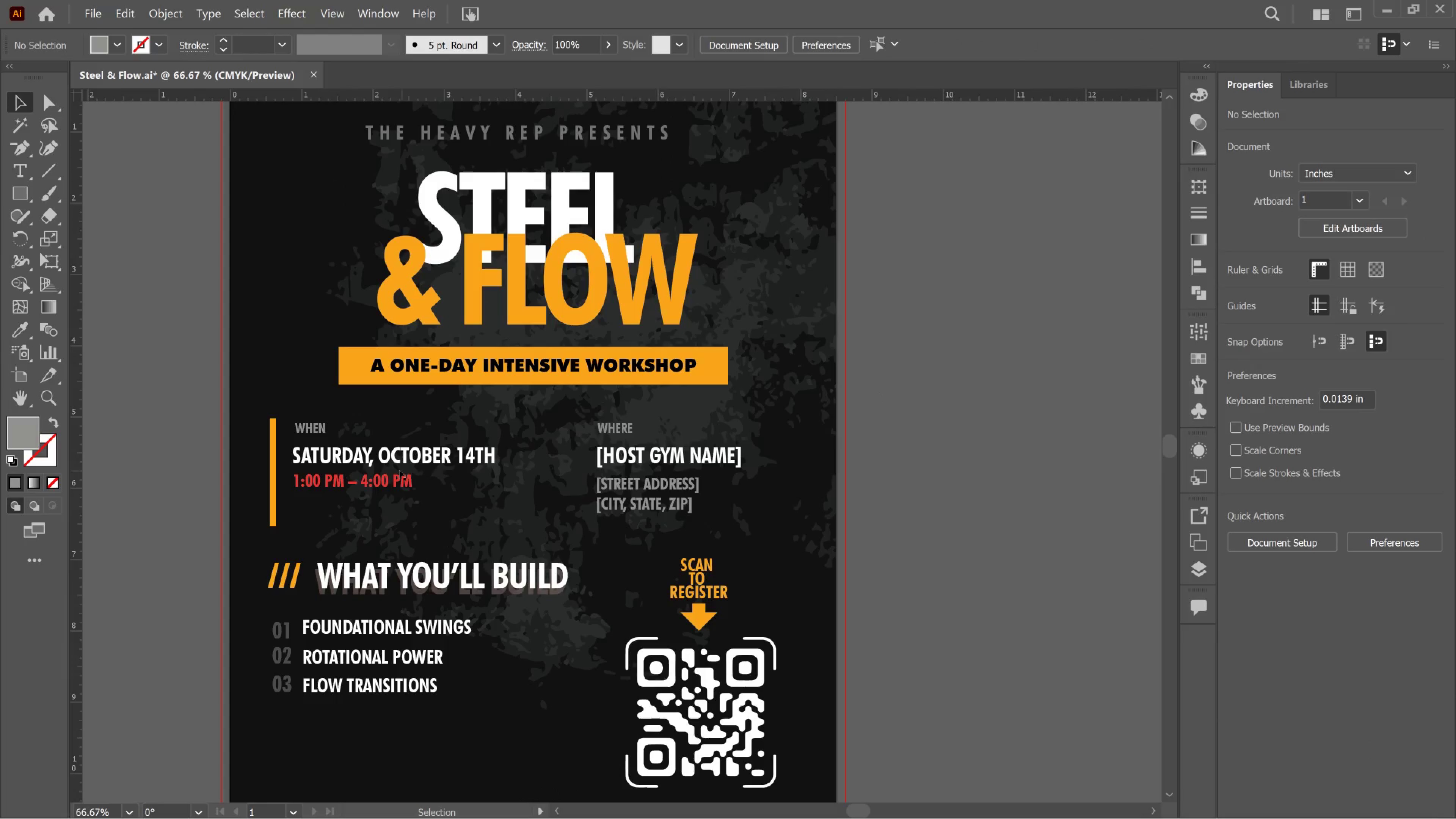 
left_click([406, 485])
 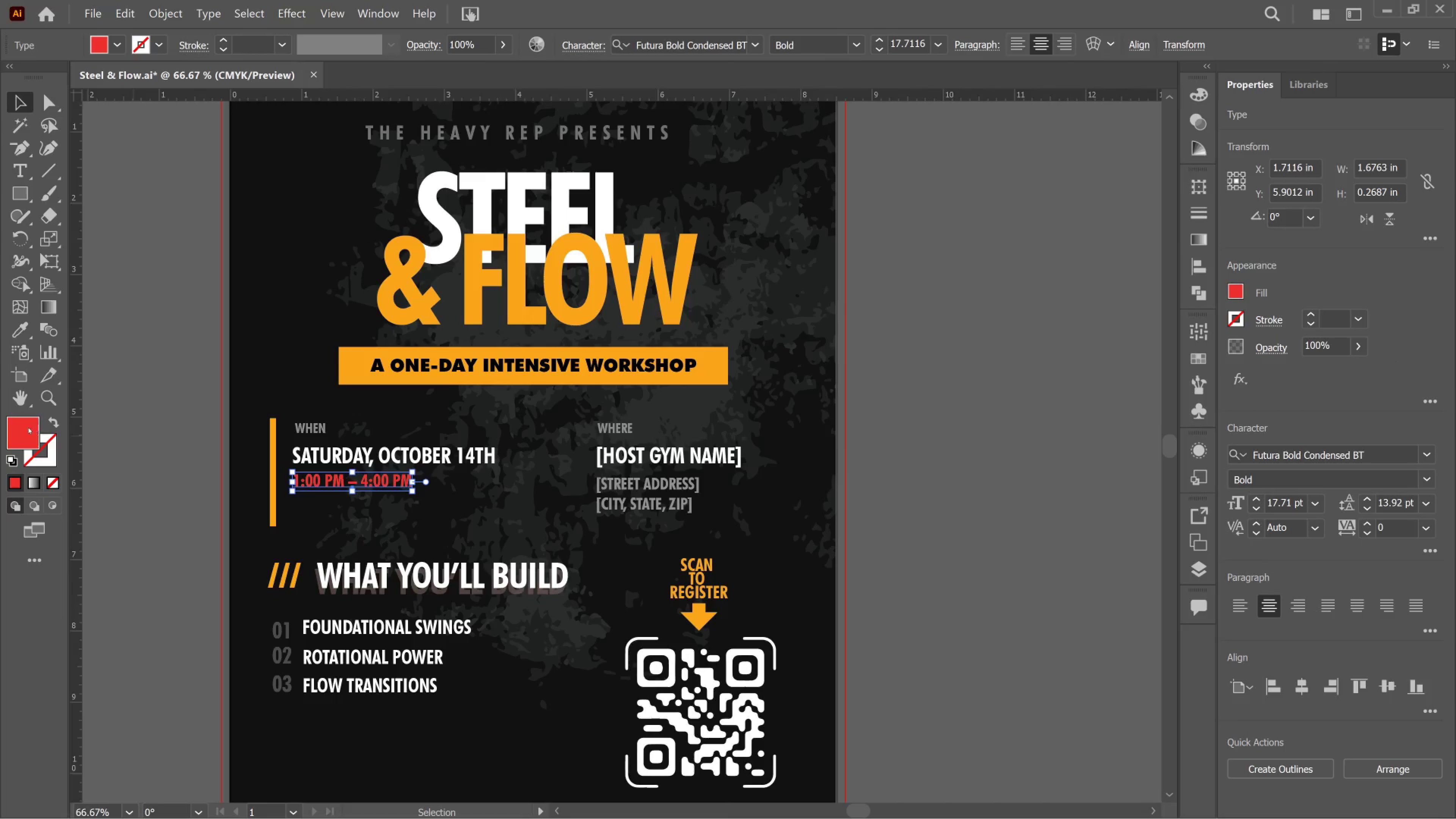 
double_click([25, 427])
 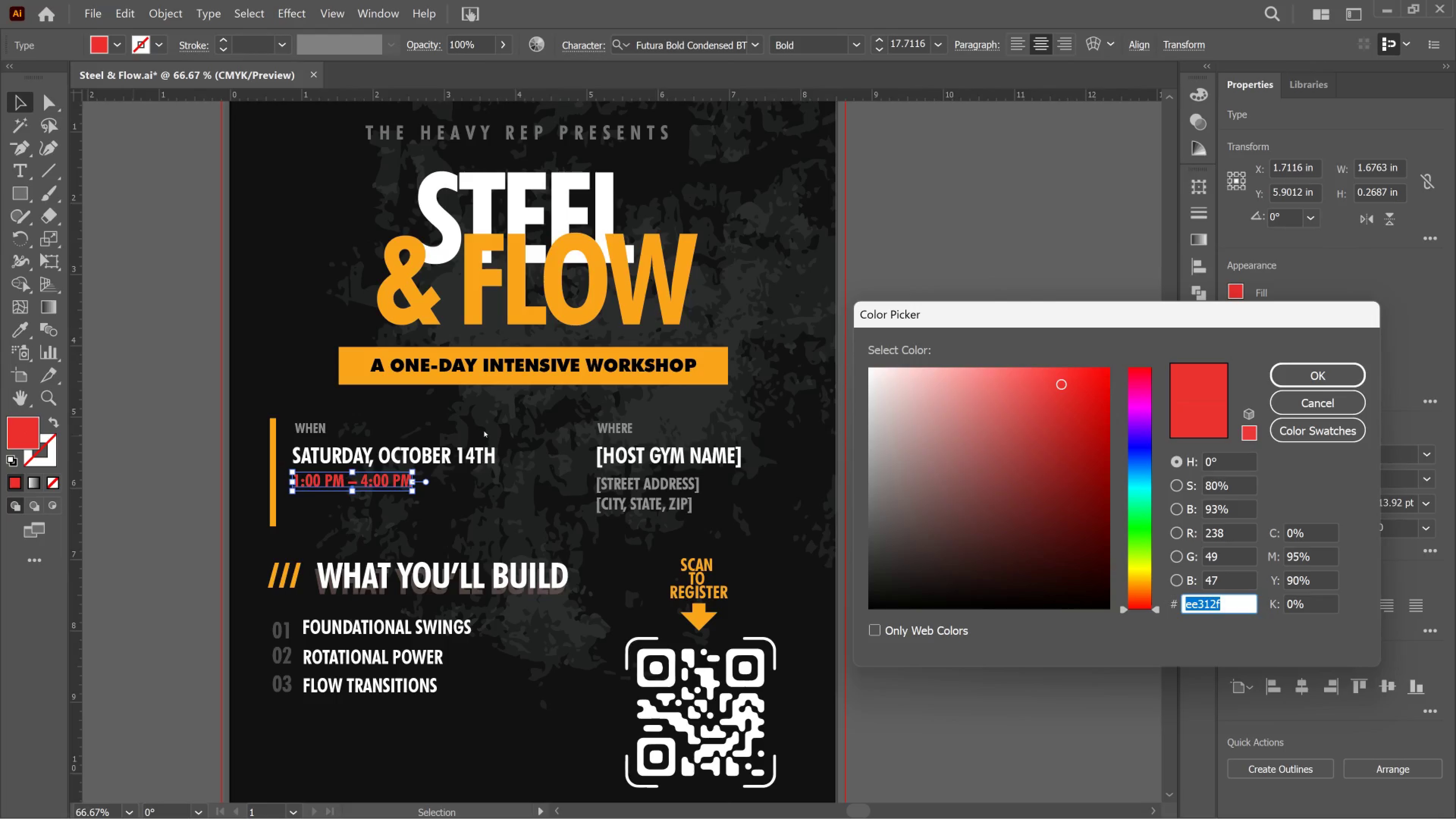 
type(FF)
 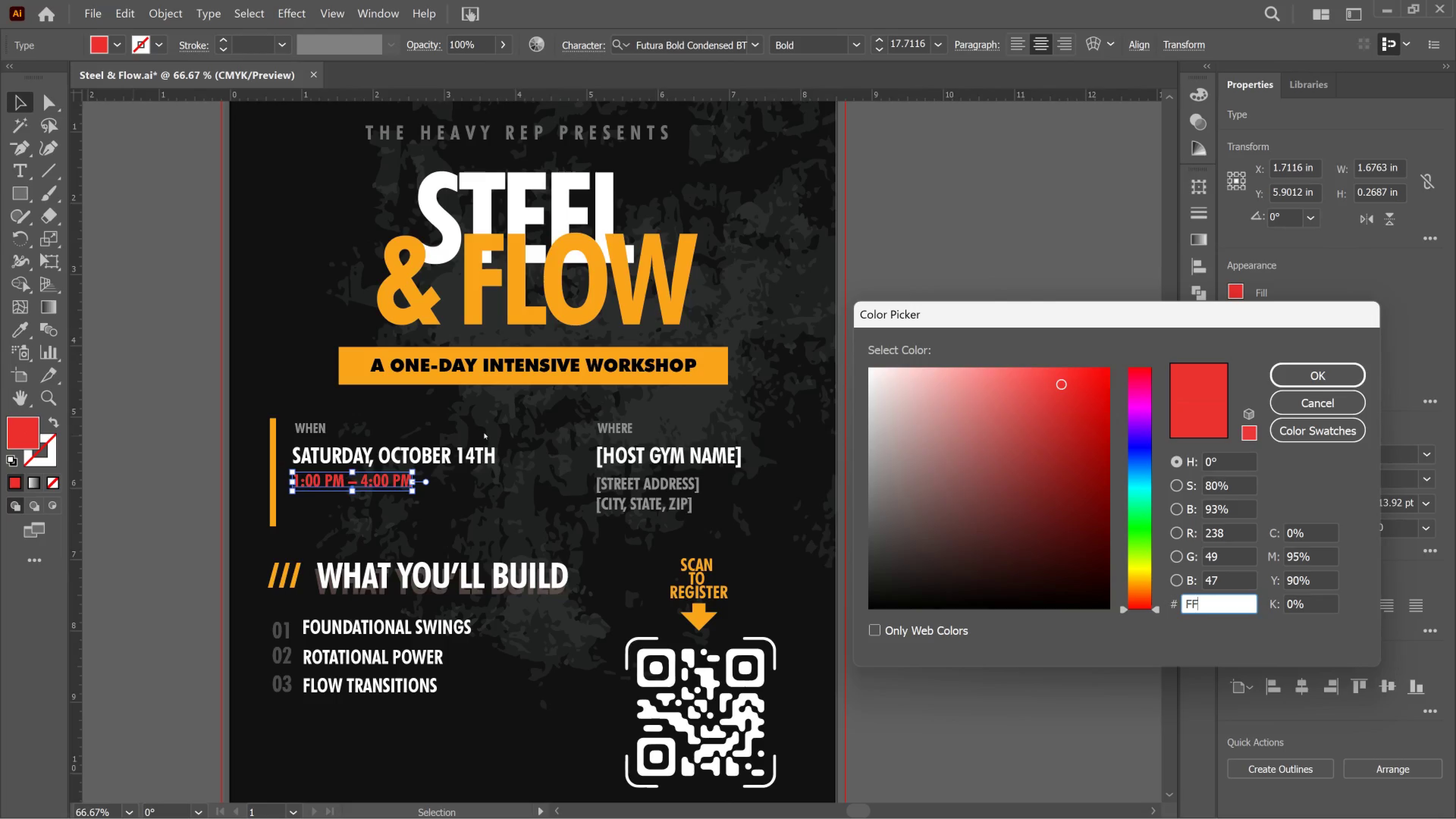 
wait(5.66)
 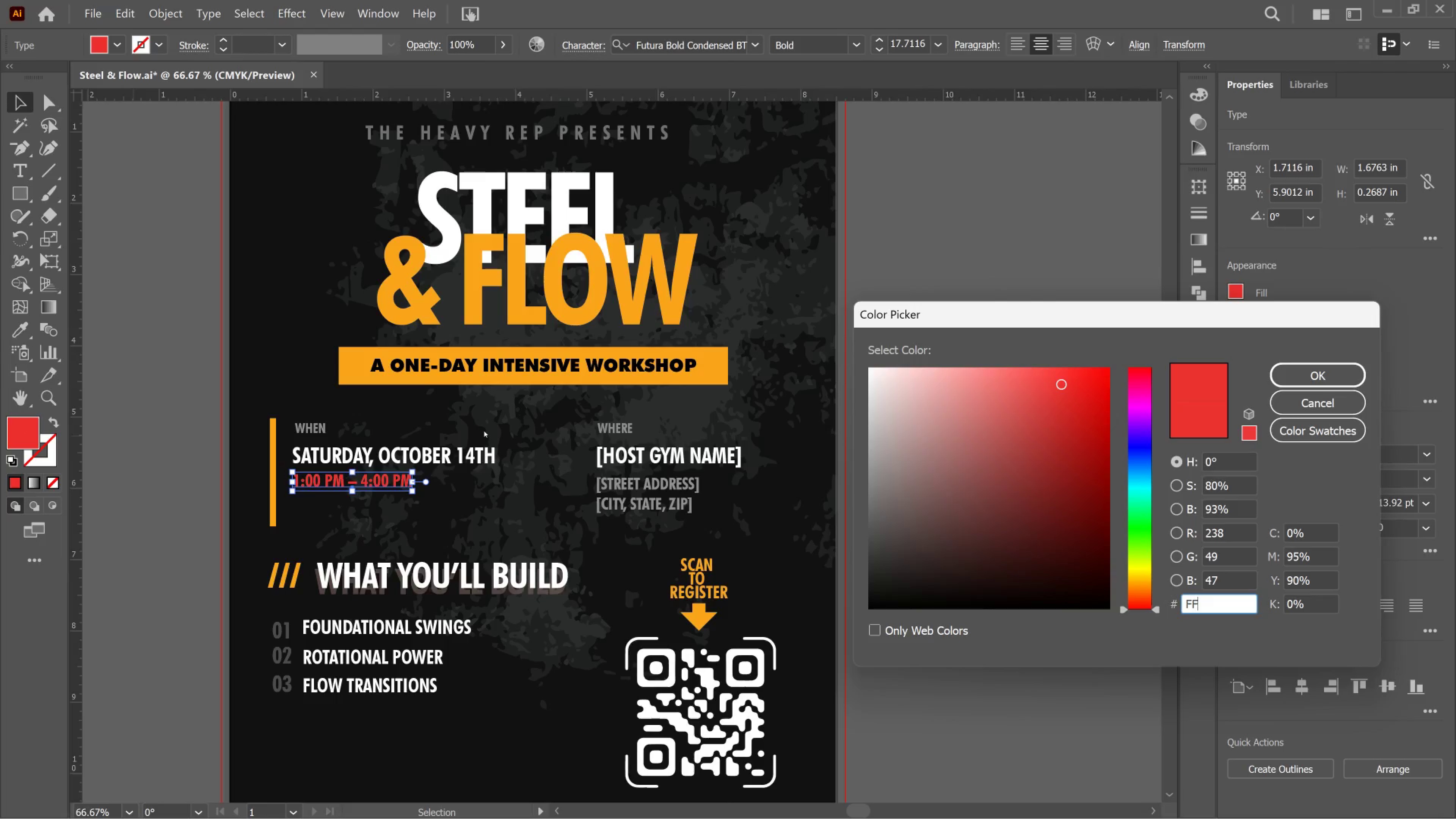 
type(A500)
 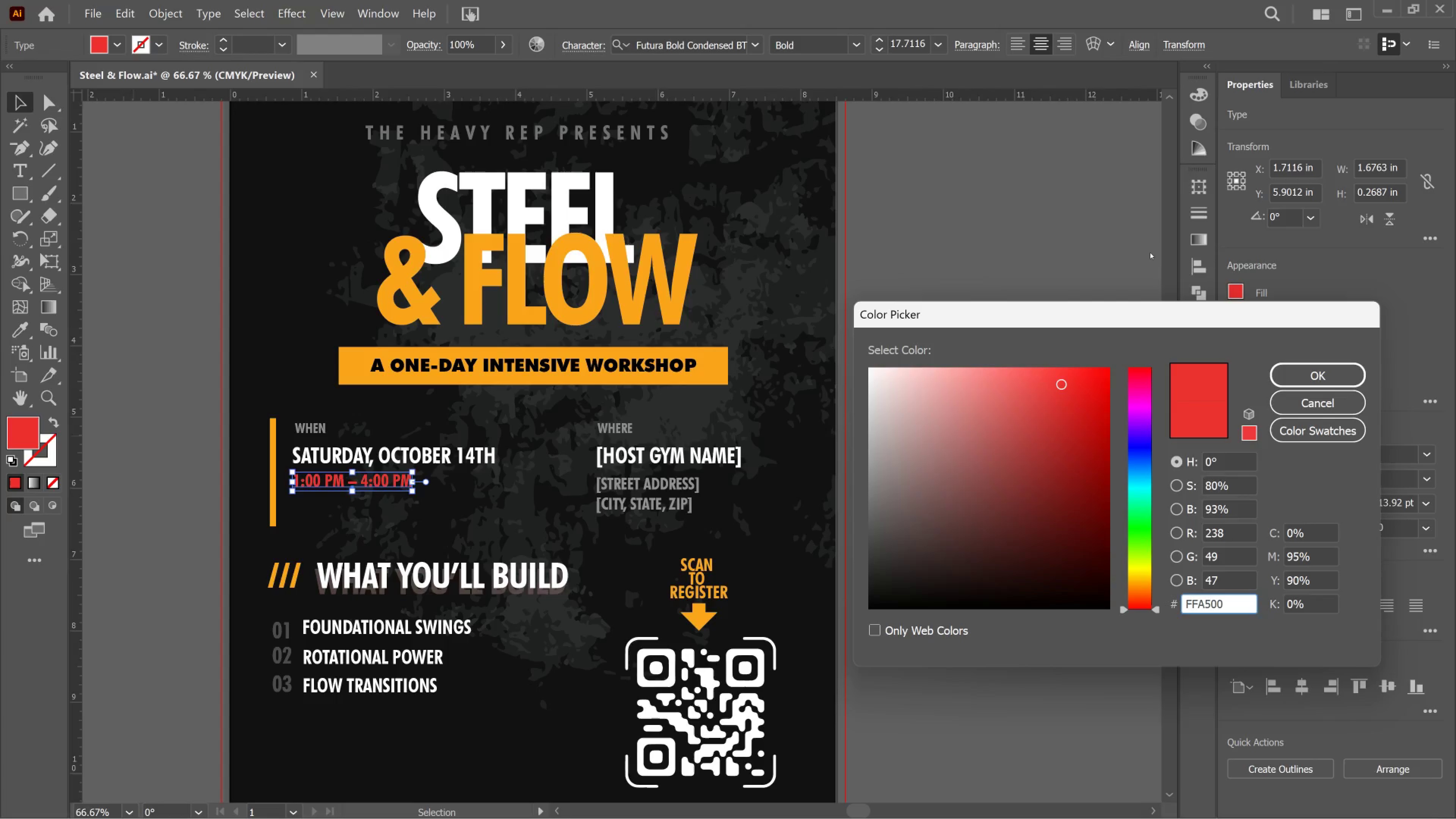 
key(Enter)
 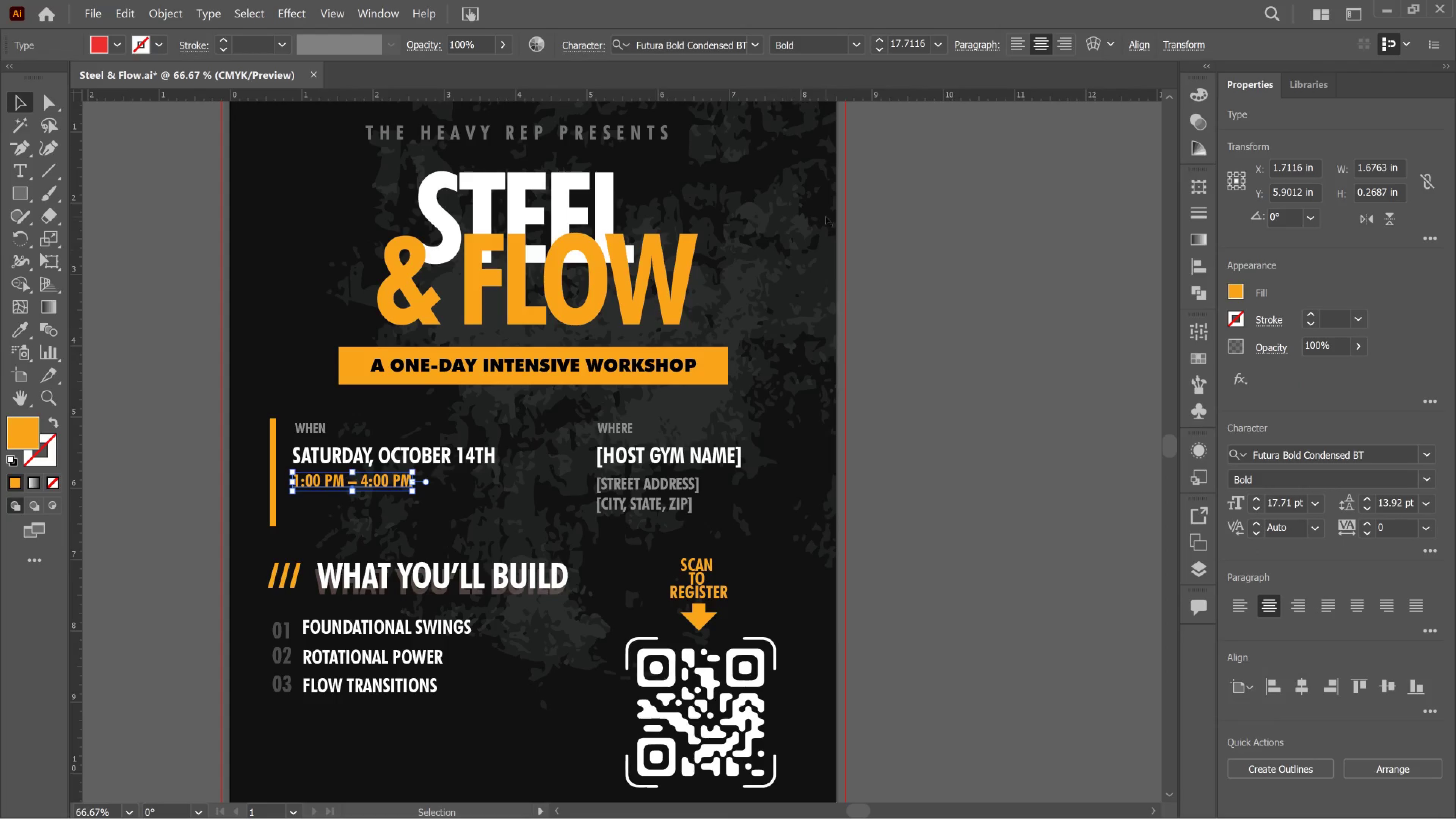 
left_click([902, 230])
 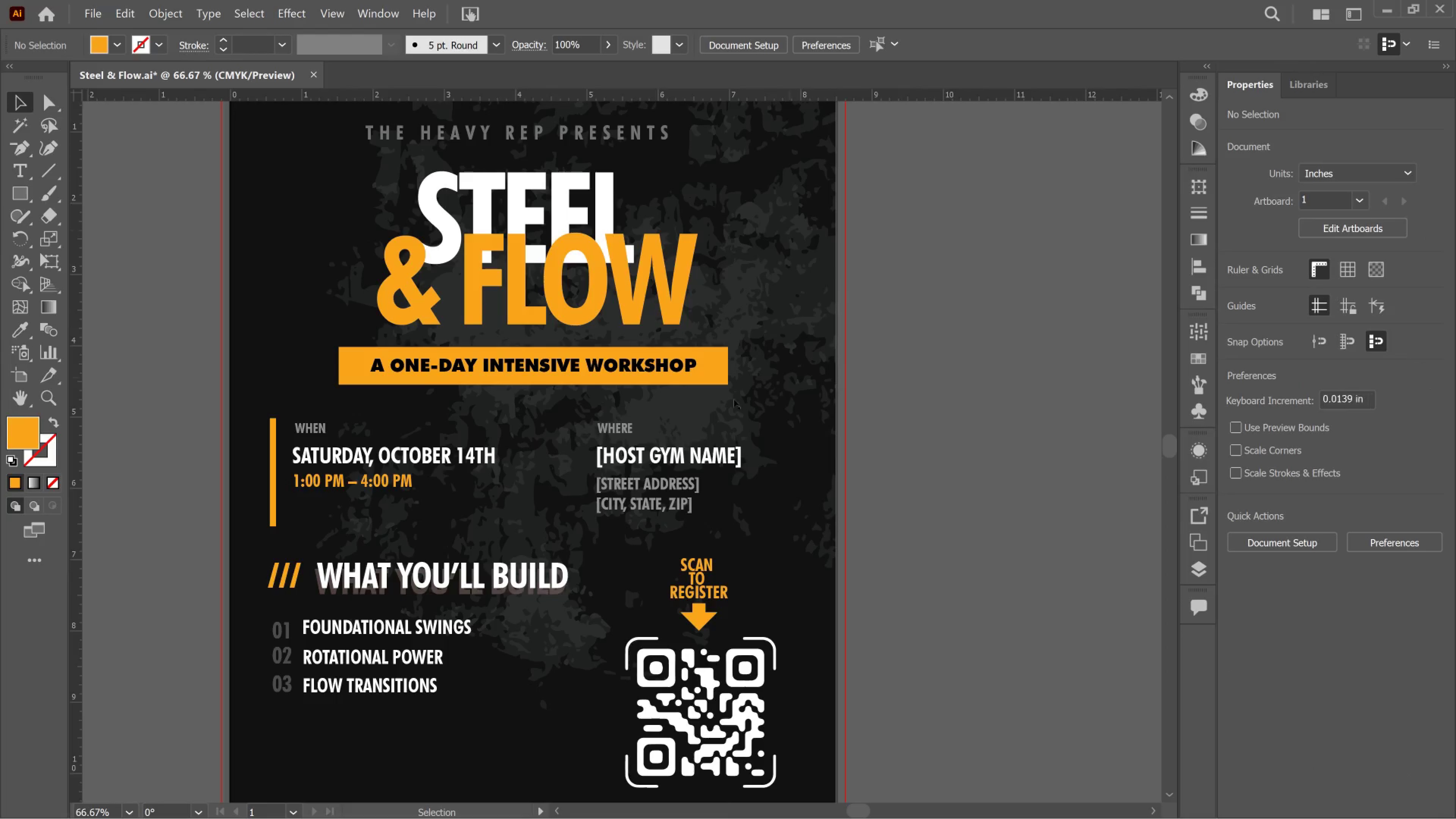 
scroll: coordinate [701, 410], scroll_direction: up, amount: 4.0
 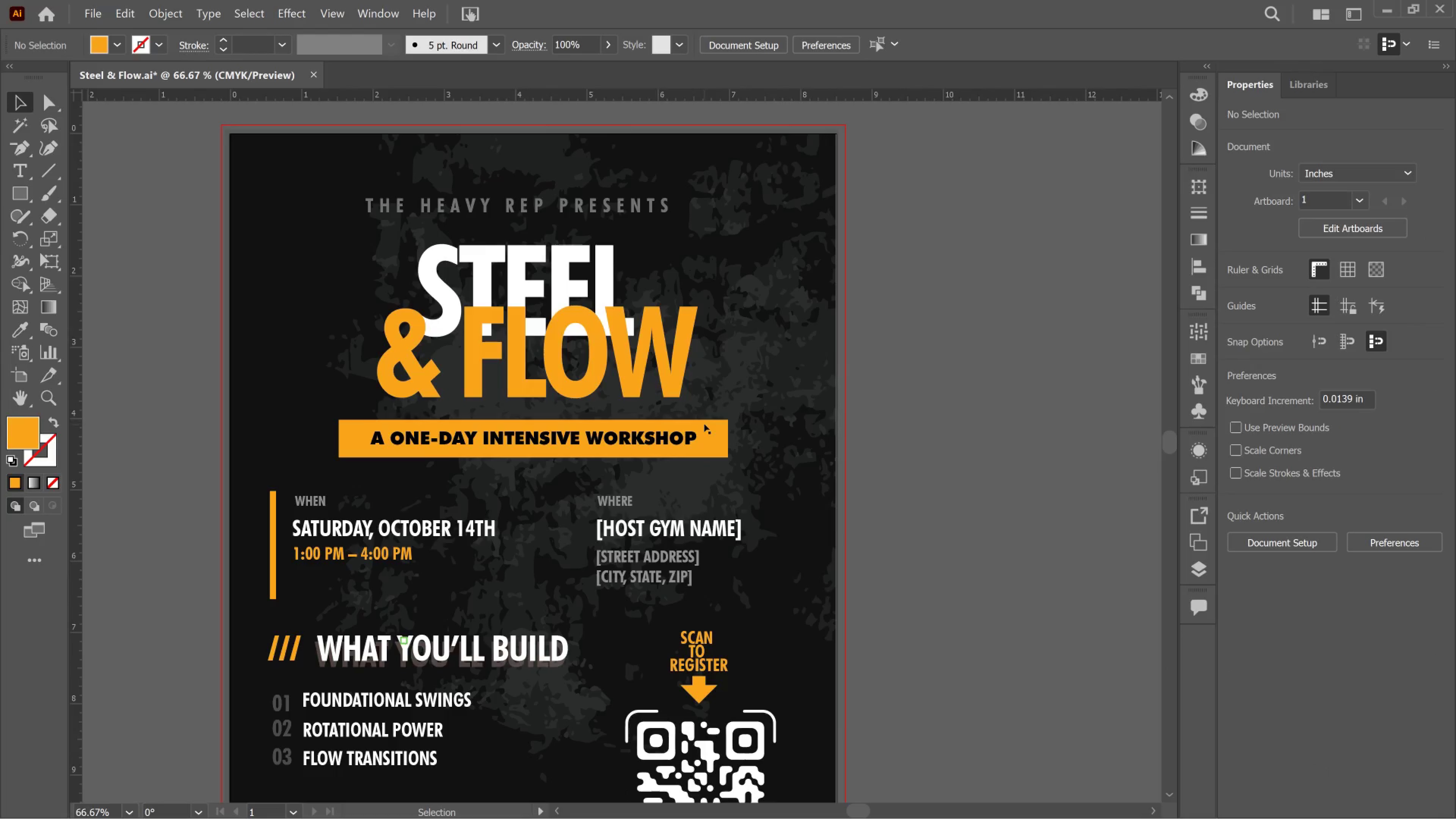 
key(Control+S)
 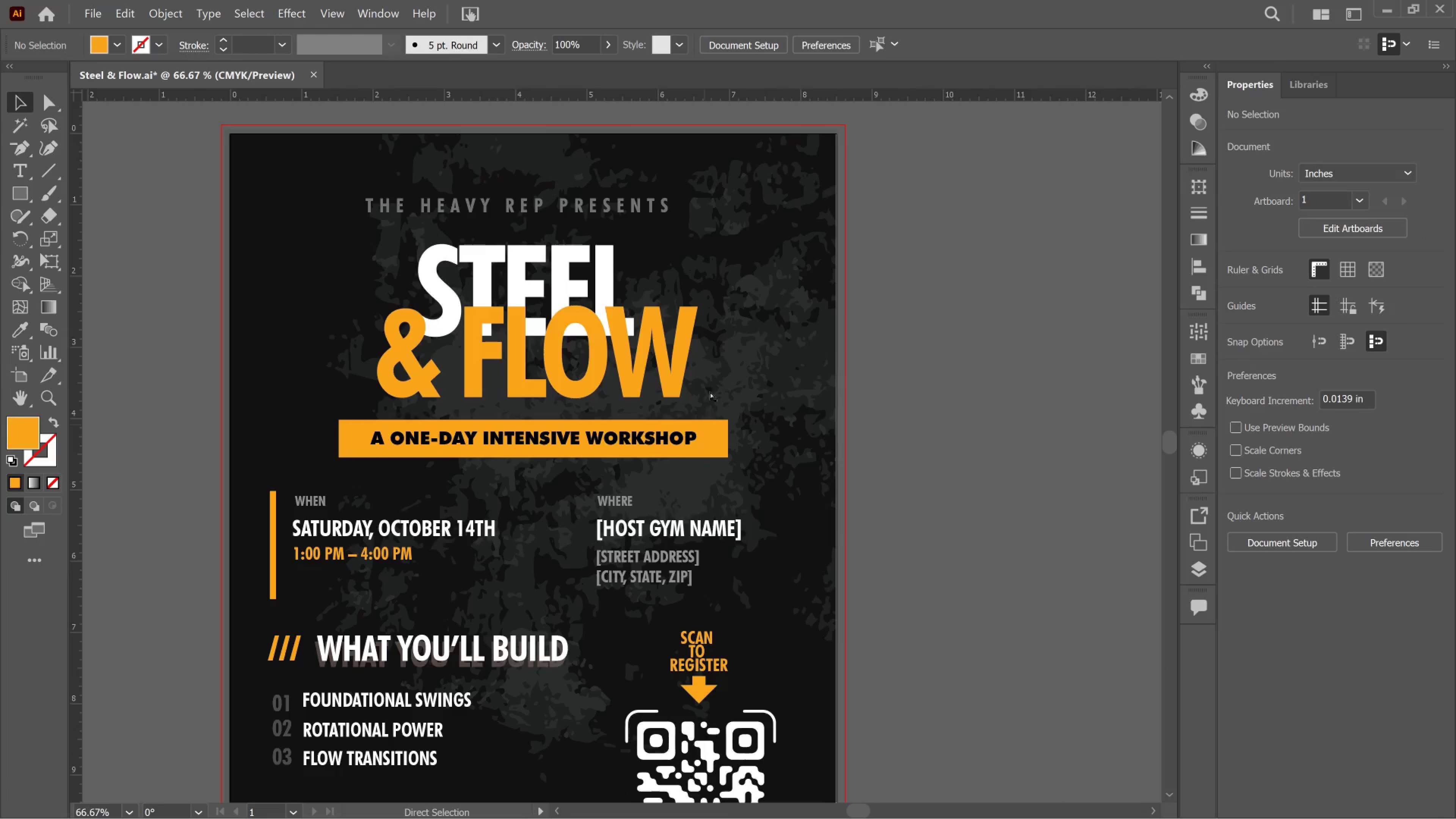 
scroll: coordinate [730, 373], scroll_direction: down, amount: 13.0
 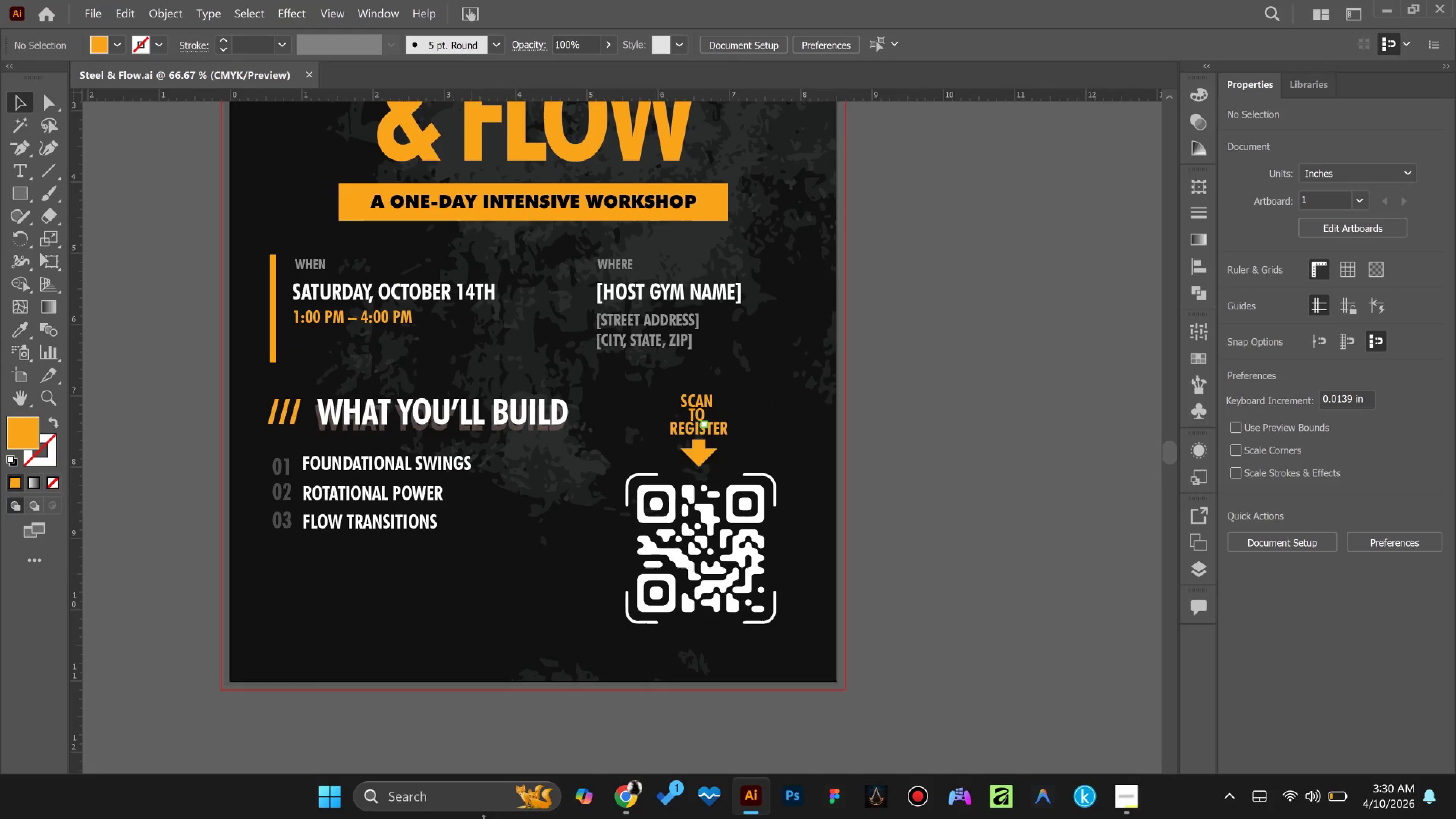 
left_click([1122, 797])